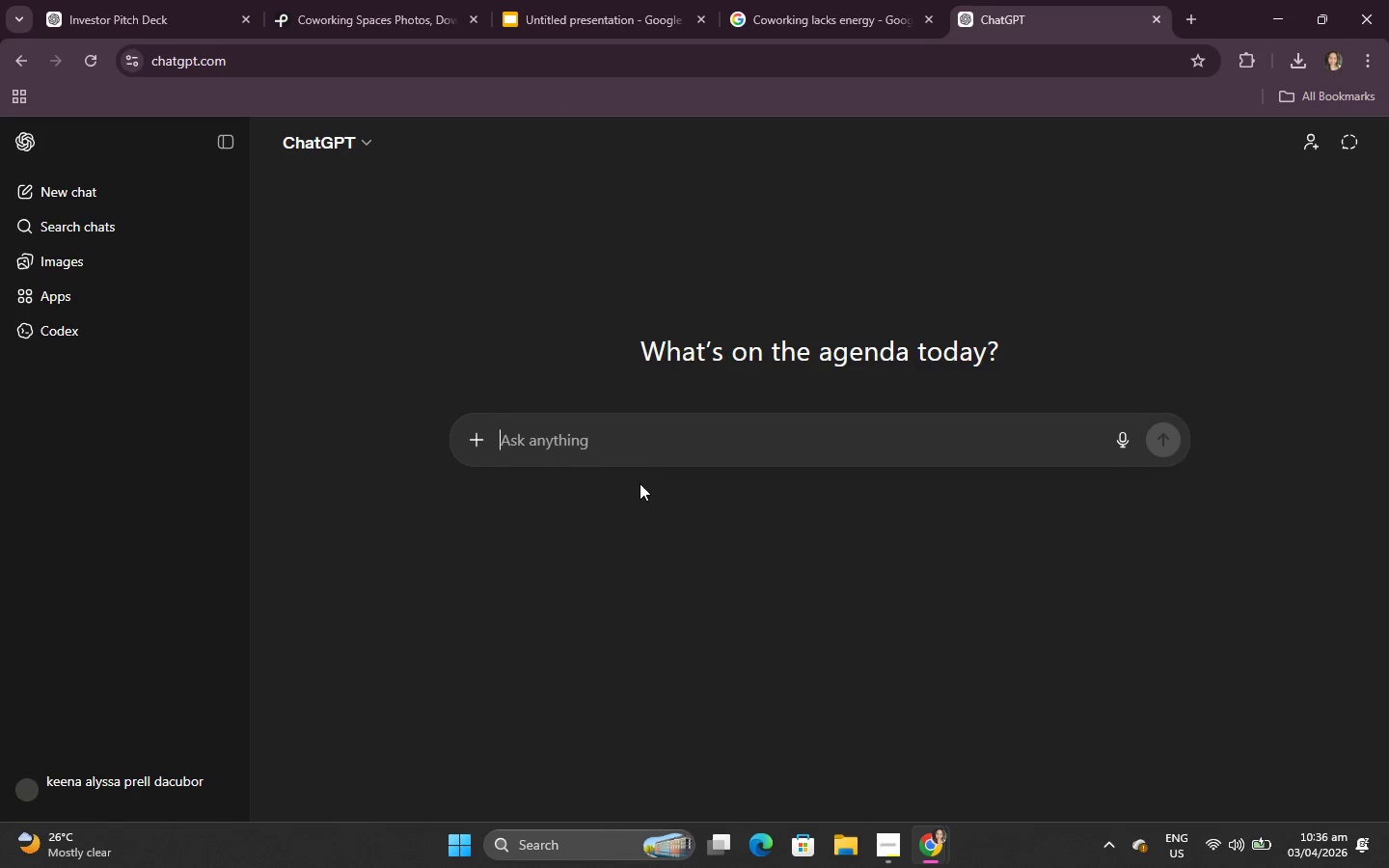 
key(Control+V)
 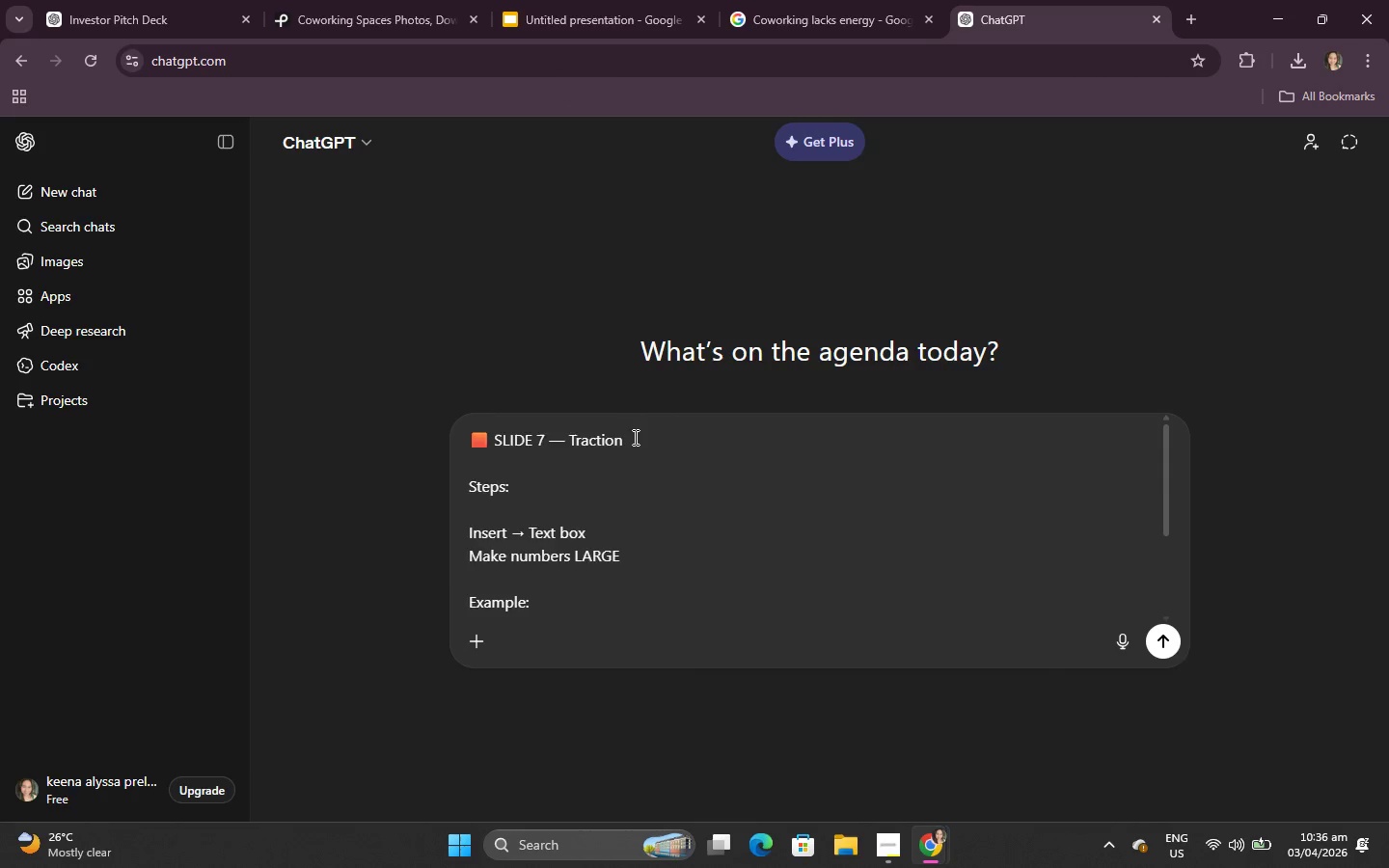 
type( READY TO COPY FOR GOOL)
key(Backspace)
type(GLE SLIDWS)
key(Backspace)
key(Backspace)
type(ES)
 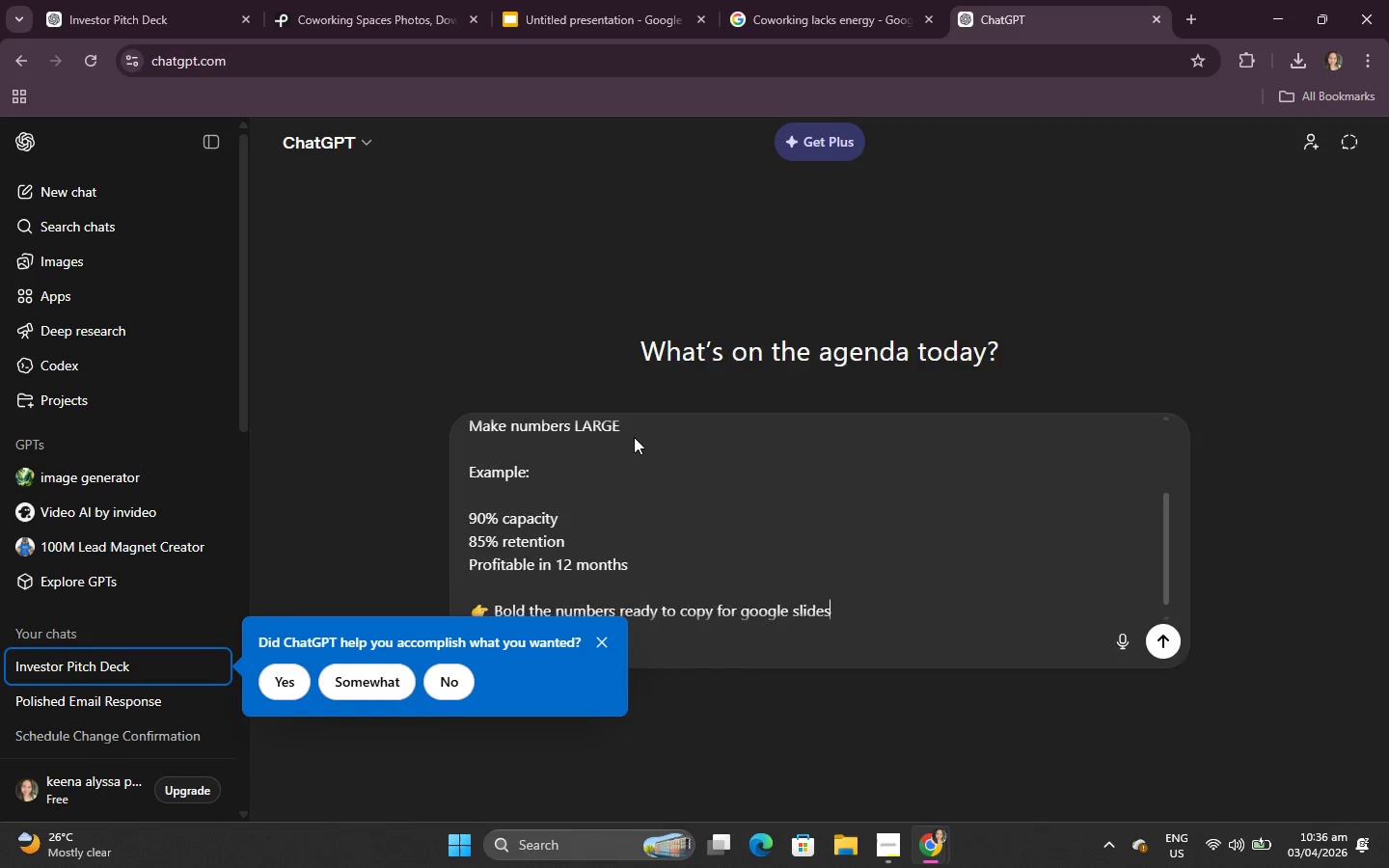 
key(Enter)
 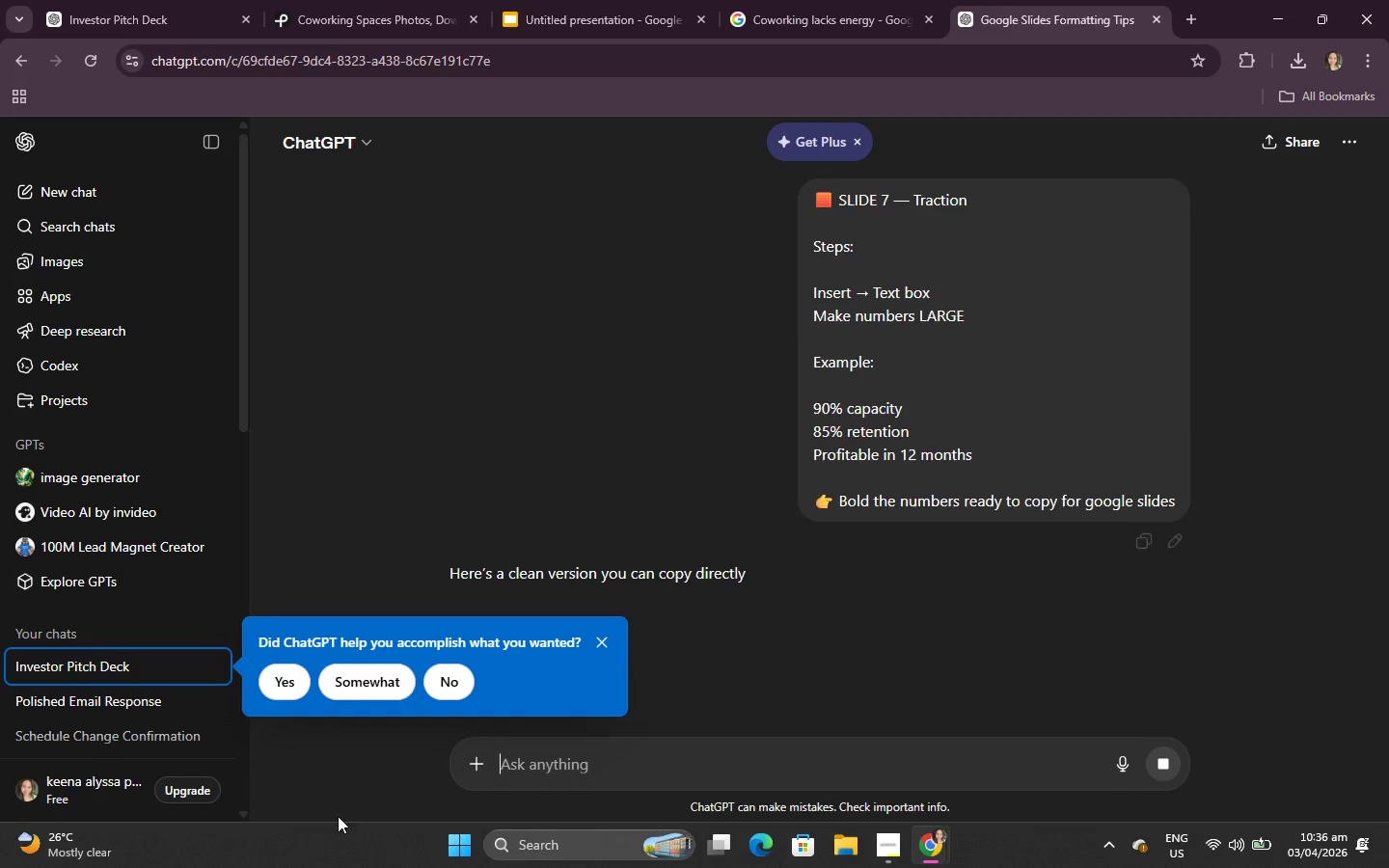 
left_click([275, 684])
 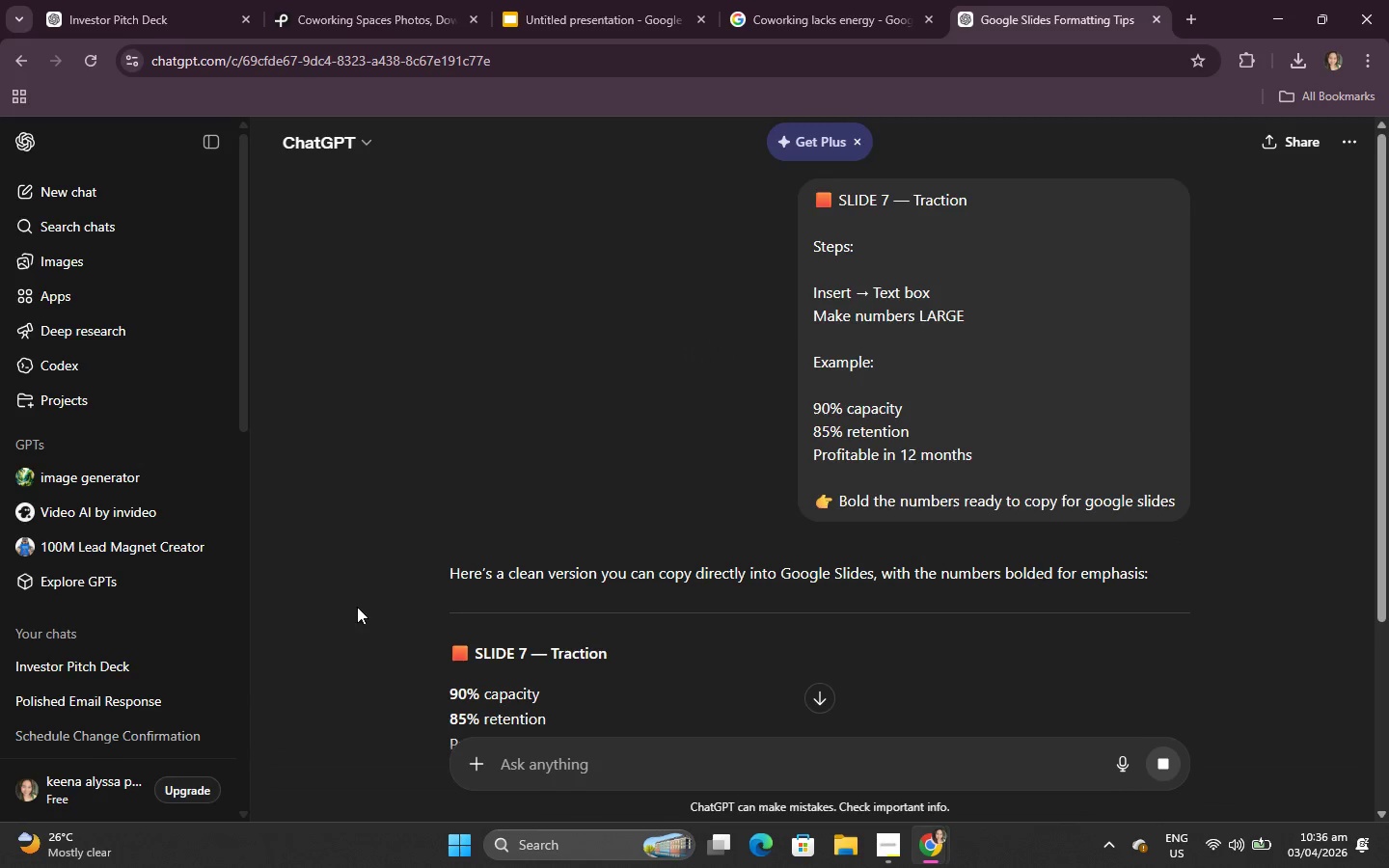 
scroll: coordinate [433, 582], scroll_direction: down, amount: 2.0
 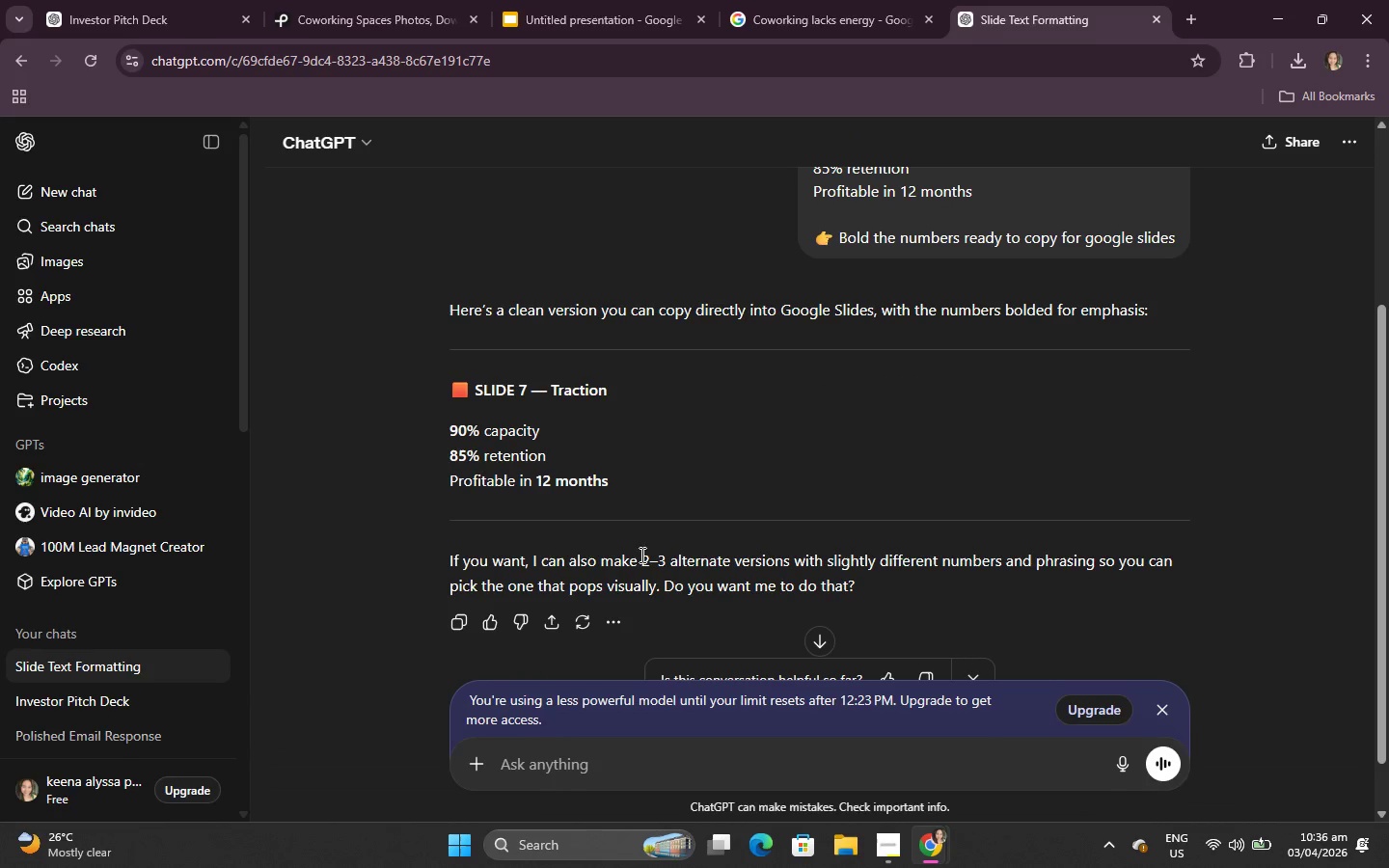 
left_click_drag(start_coordinate=[435, 426], to_coordinate=[644, 478])
 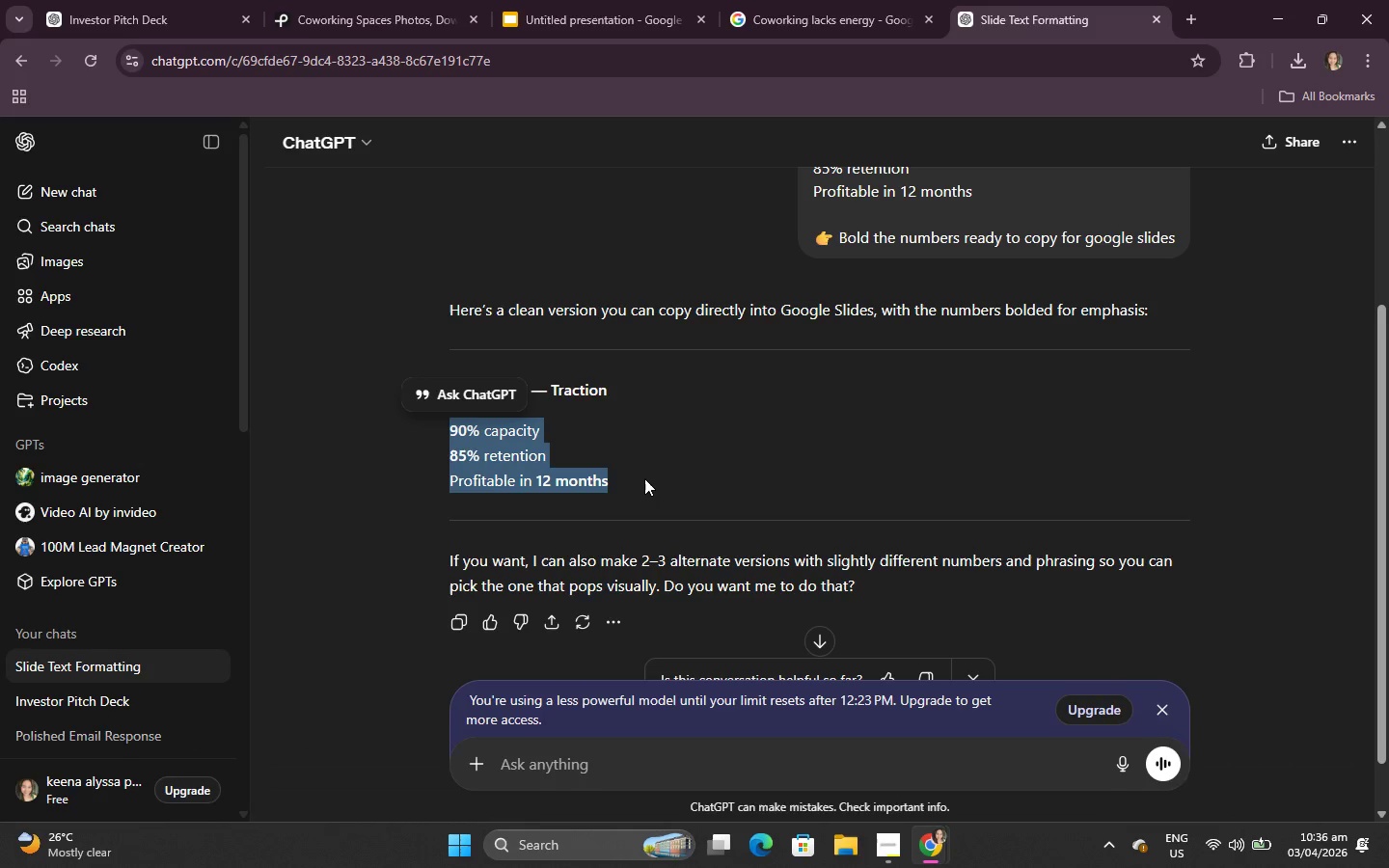 
key(Control+C)
 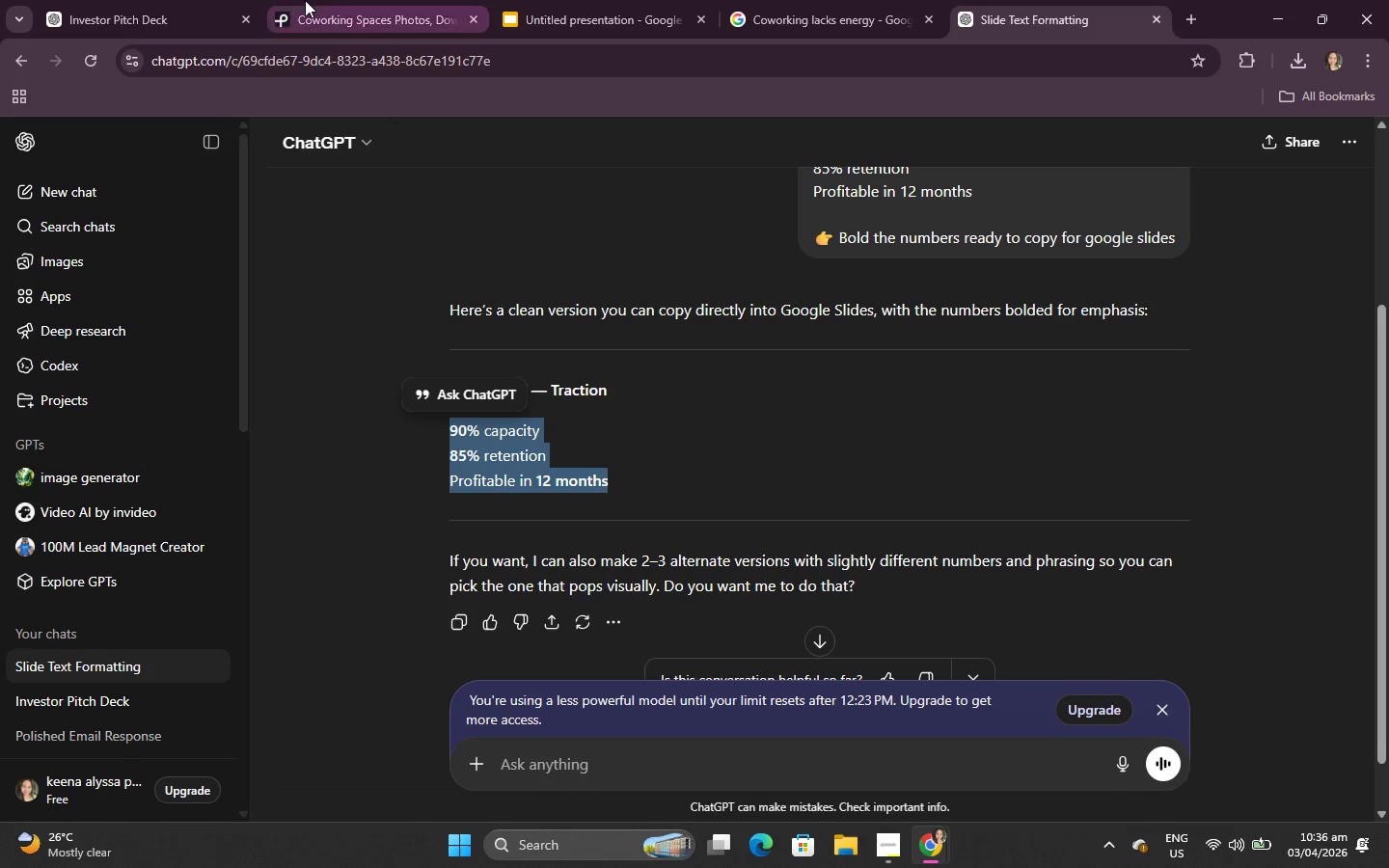 
left_click([177, 0])
 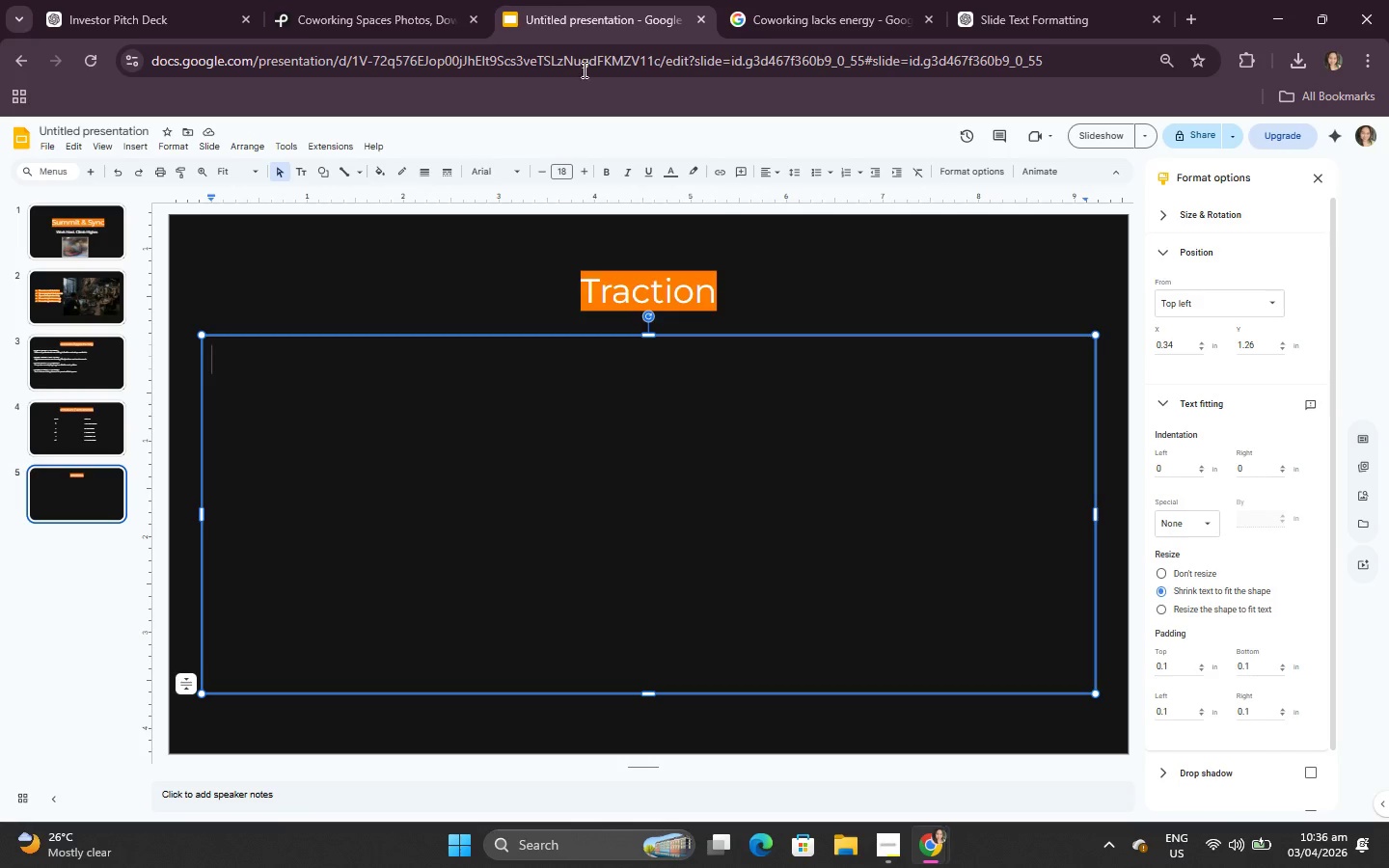 
key(Control+V)
 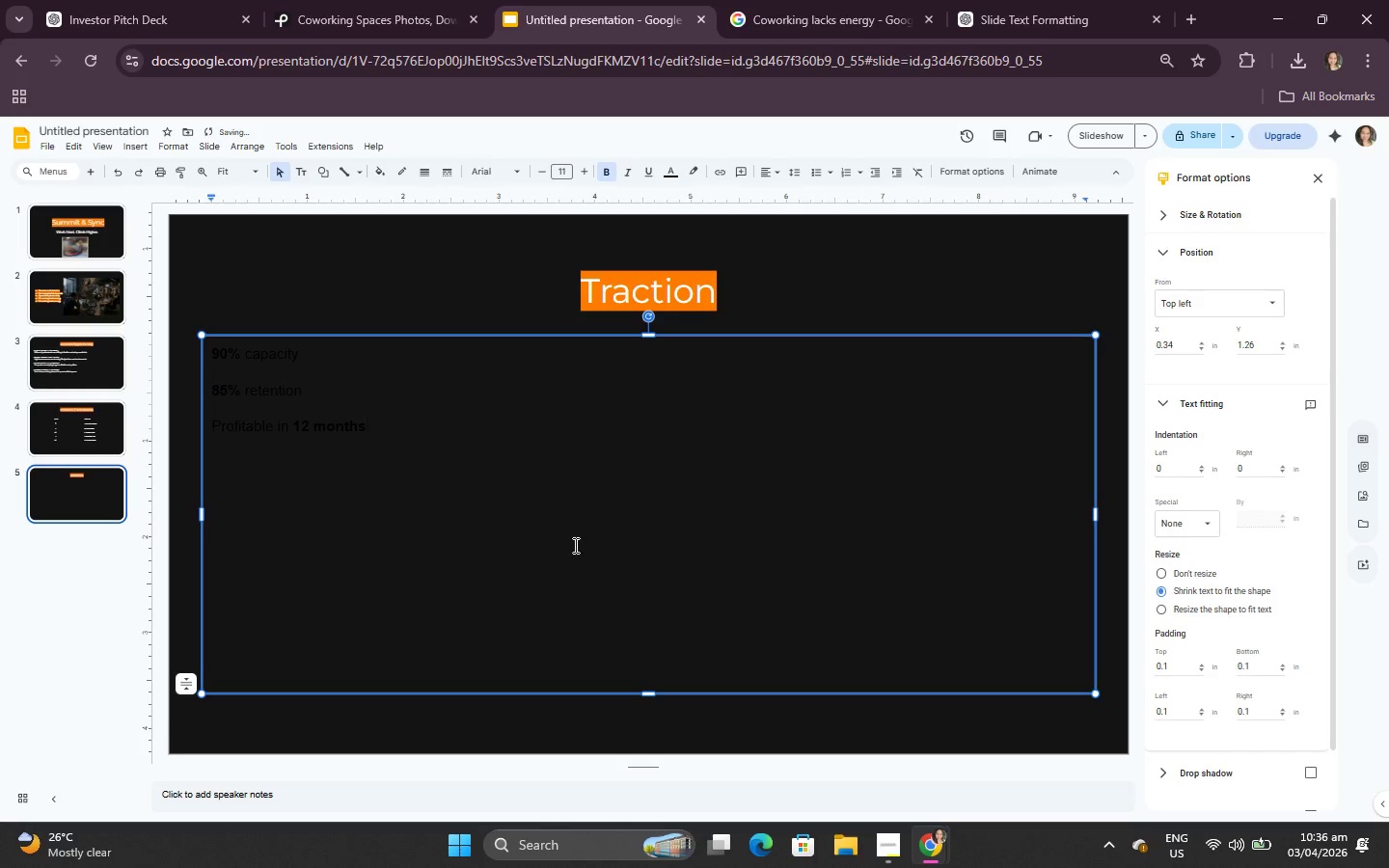 
key(Control+A)
 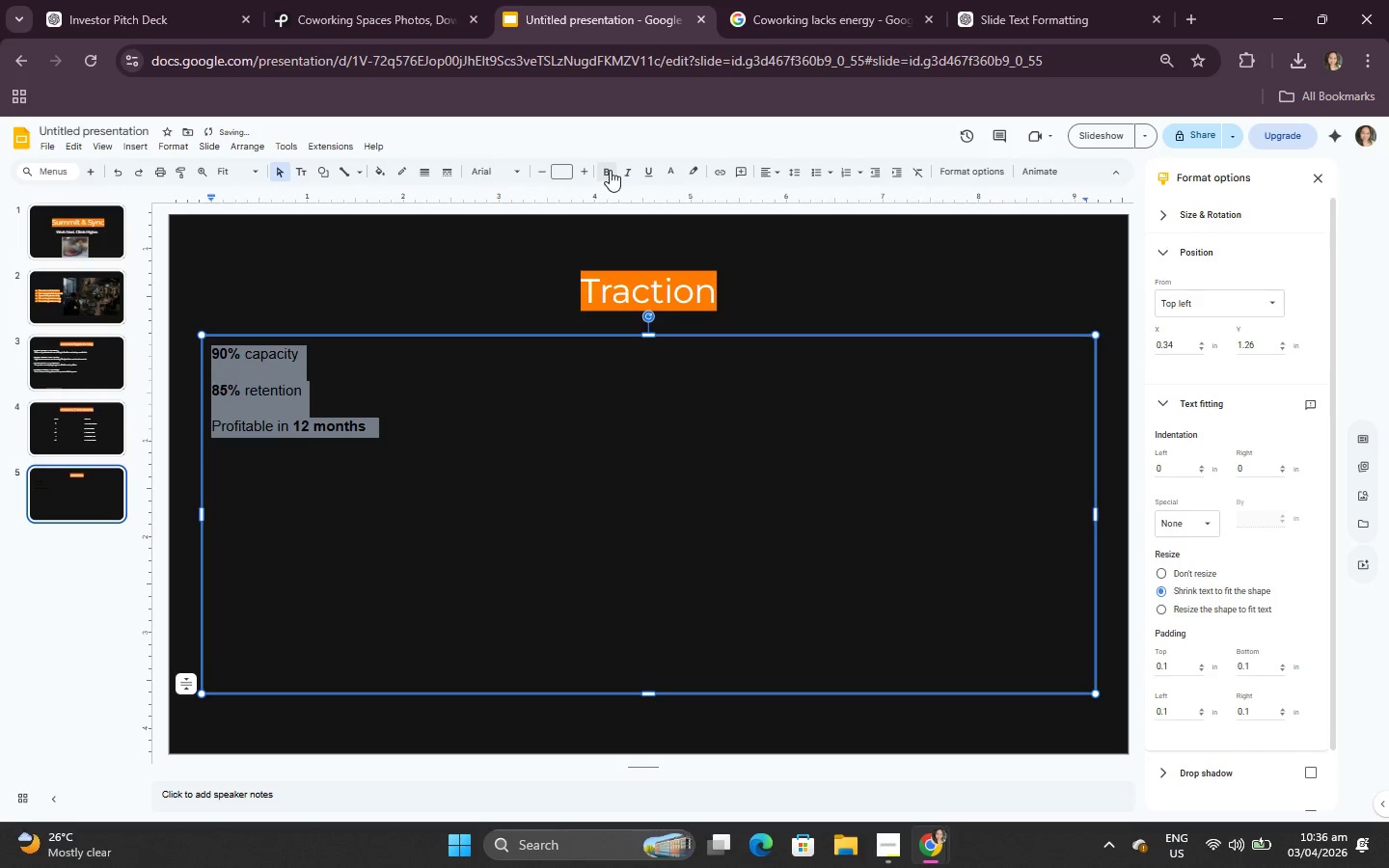 
left_click([612, 166])
 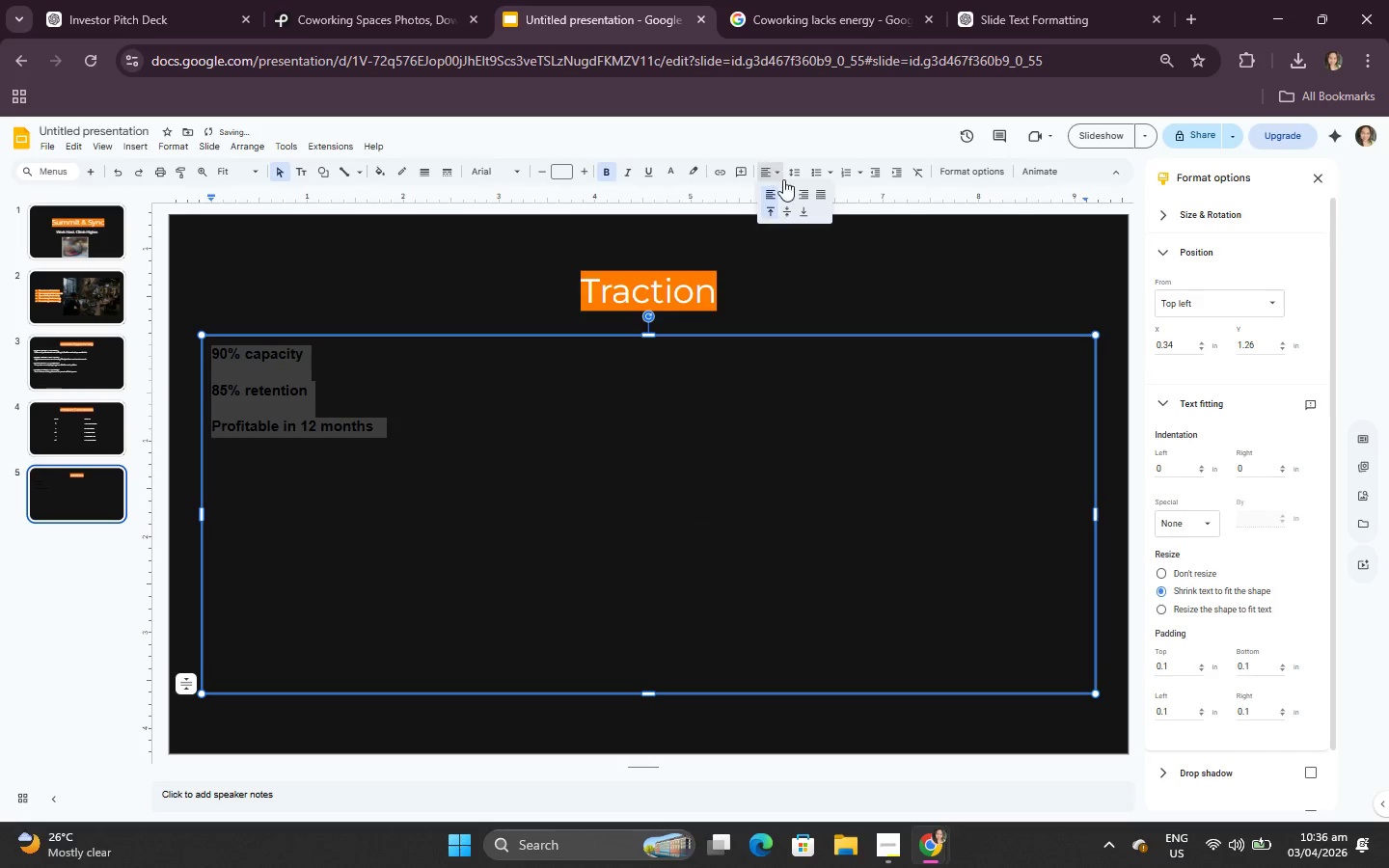 
left_click([785, 190])
 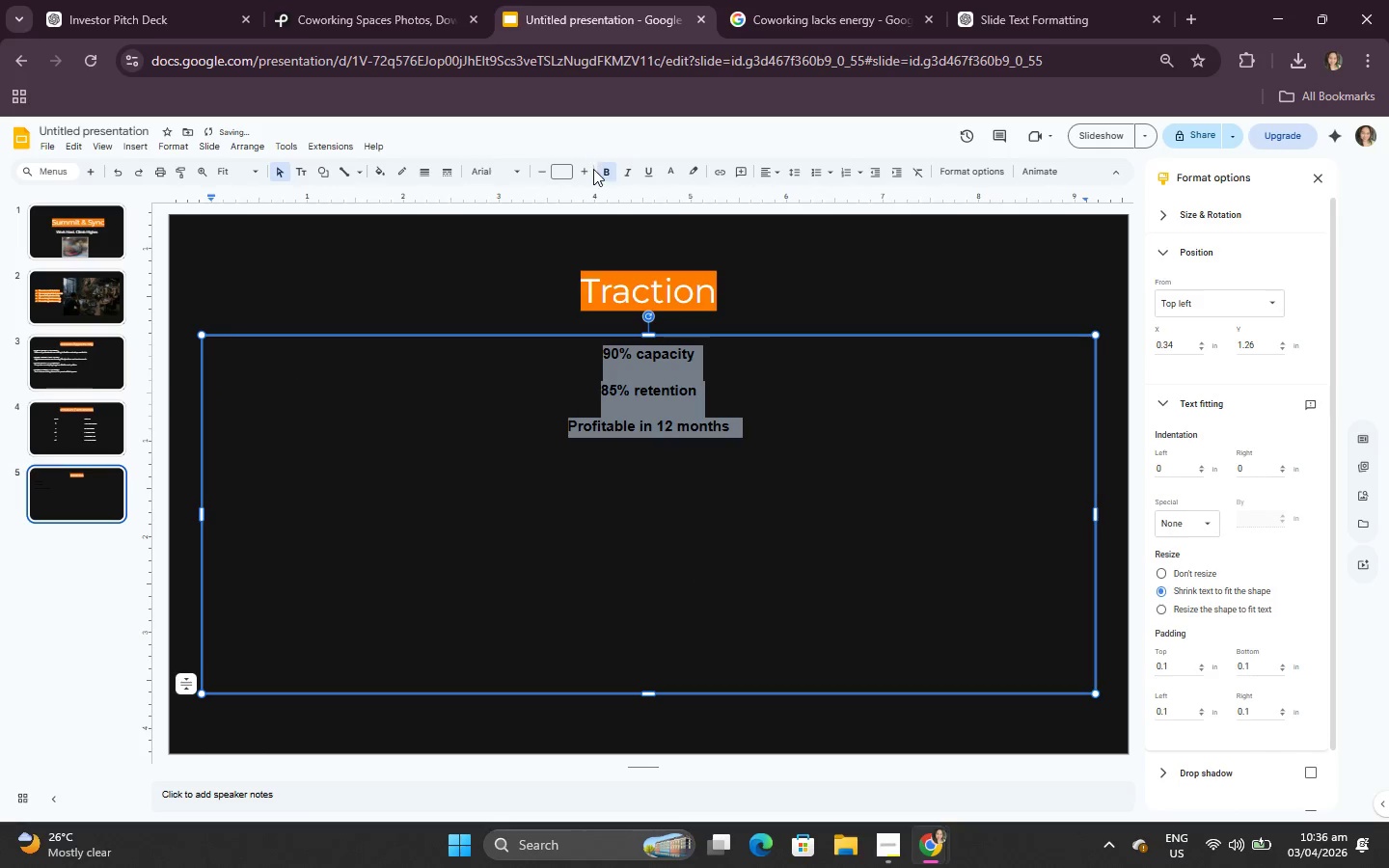 
double_click([586, 173])
 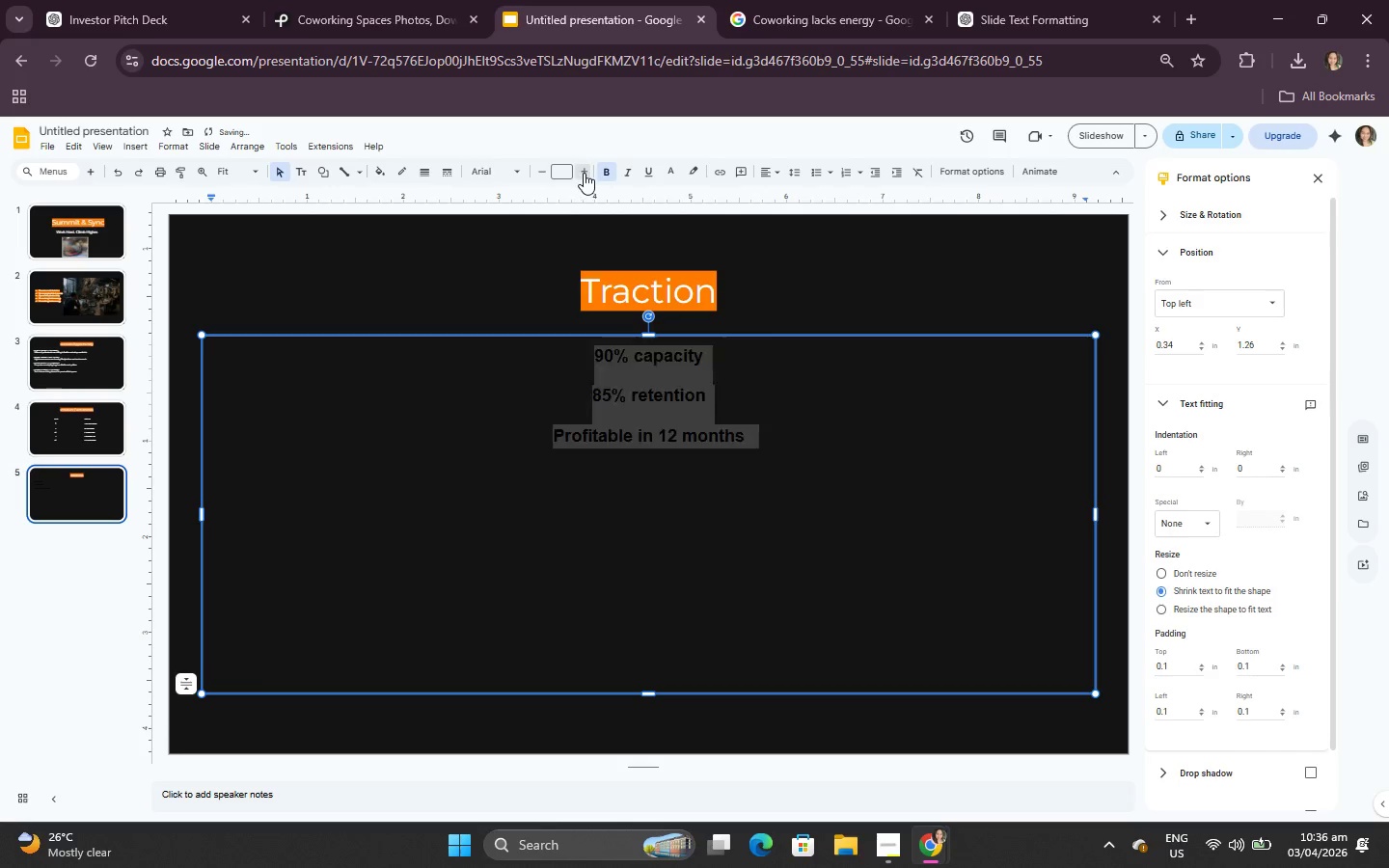 
triple_click([584, 173])
 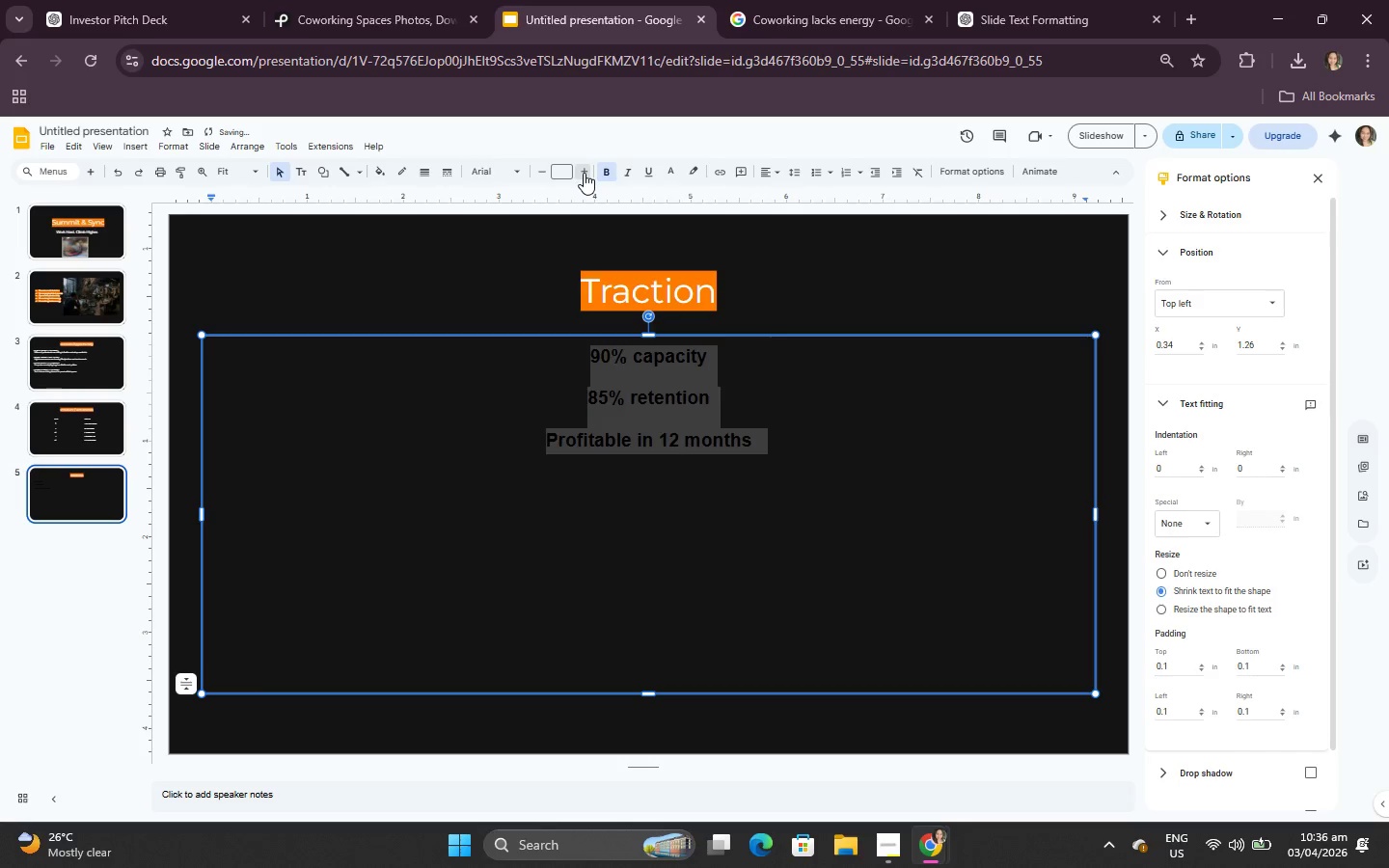 
triple_click([584, 173])
 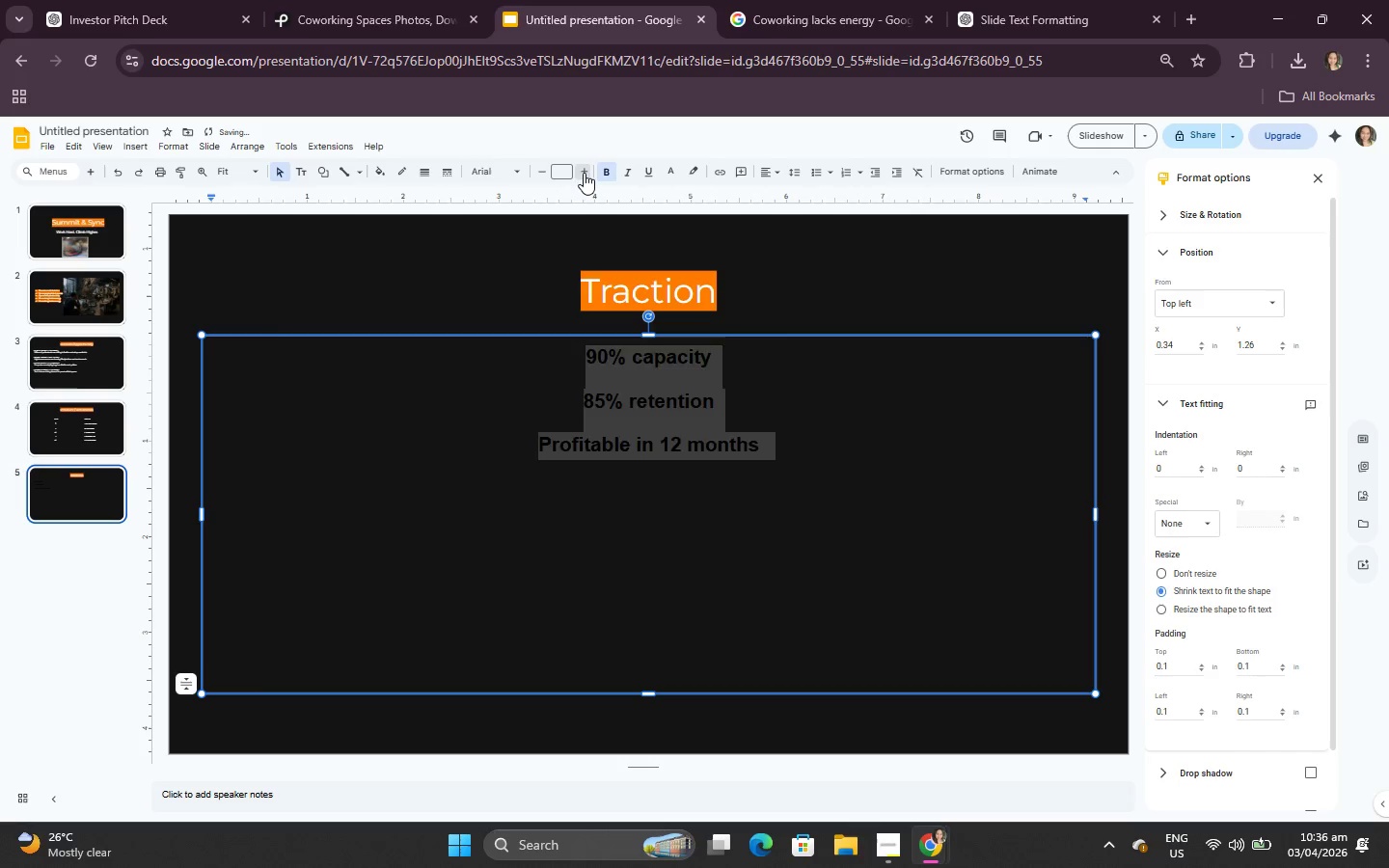 
triple_click([584, 173])
 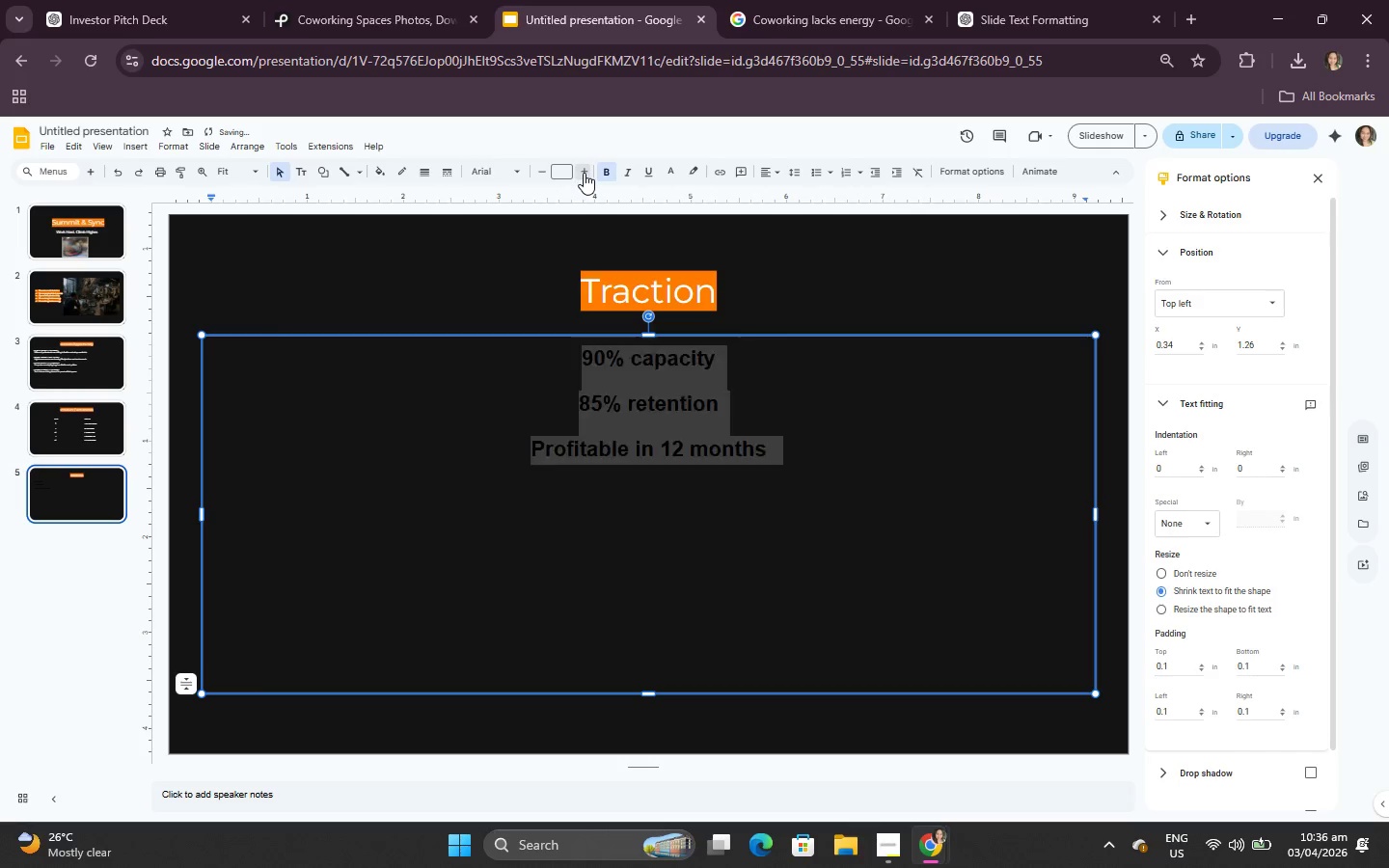 
triple_click([584, 173])
 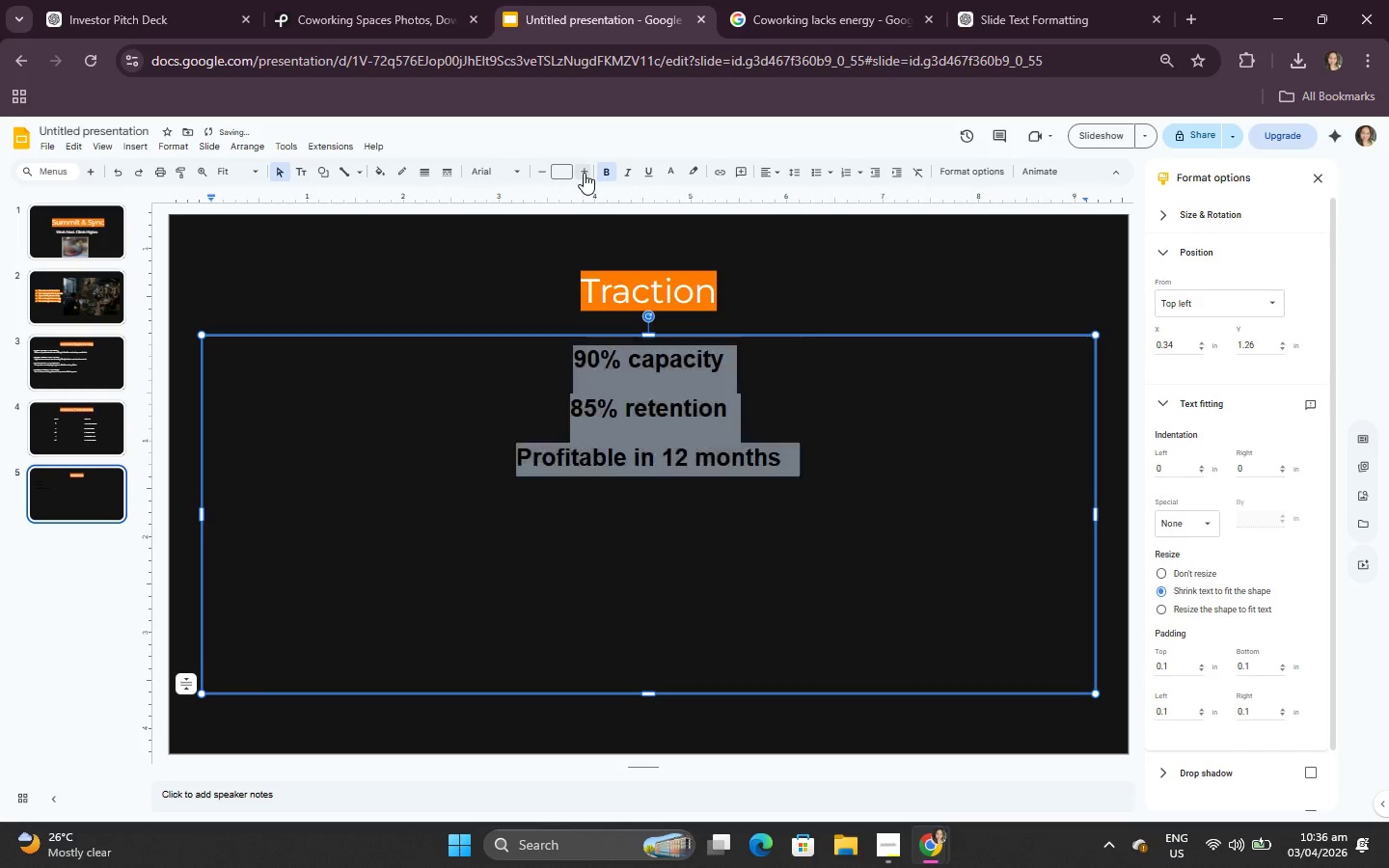 
triple_click([584, 173])
 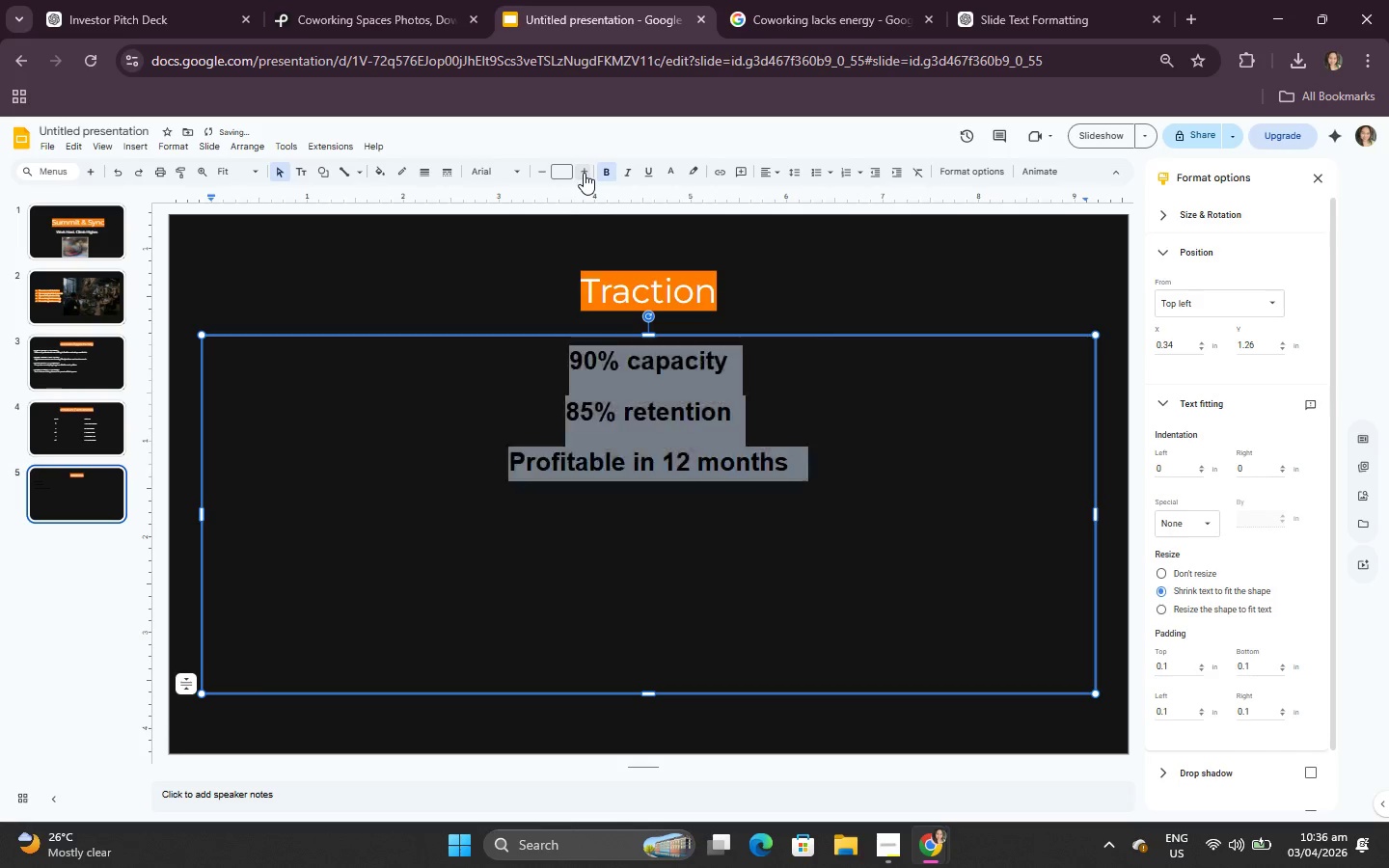 
triple_click([584, 173])
 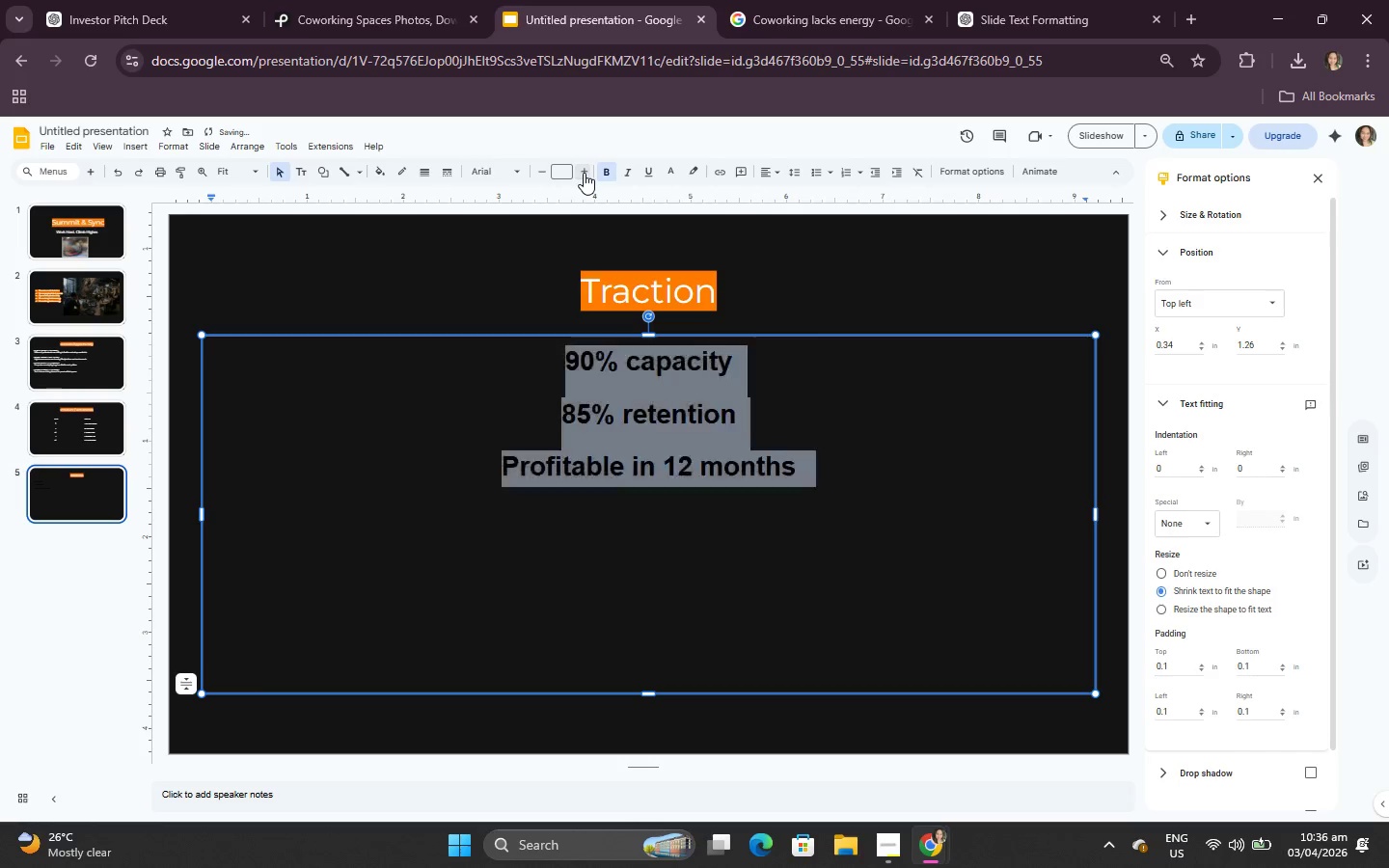 
triple_click([584, 173])
 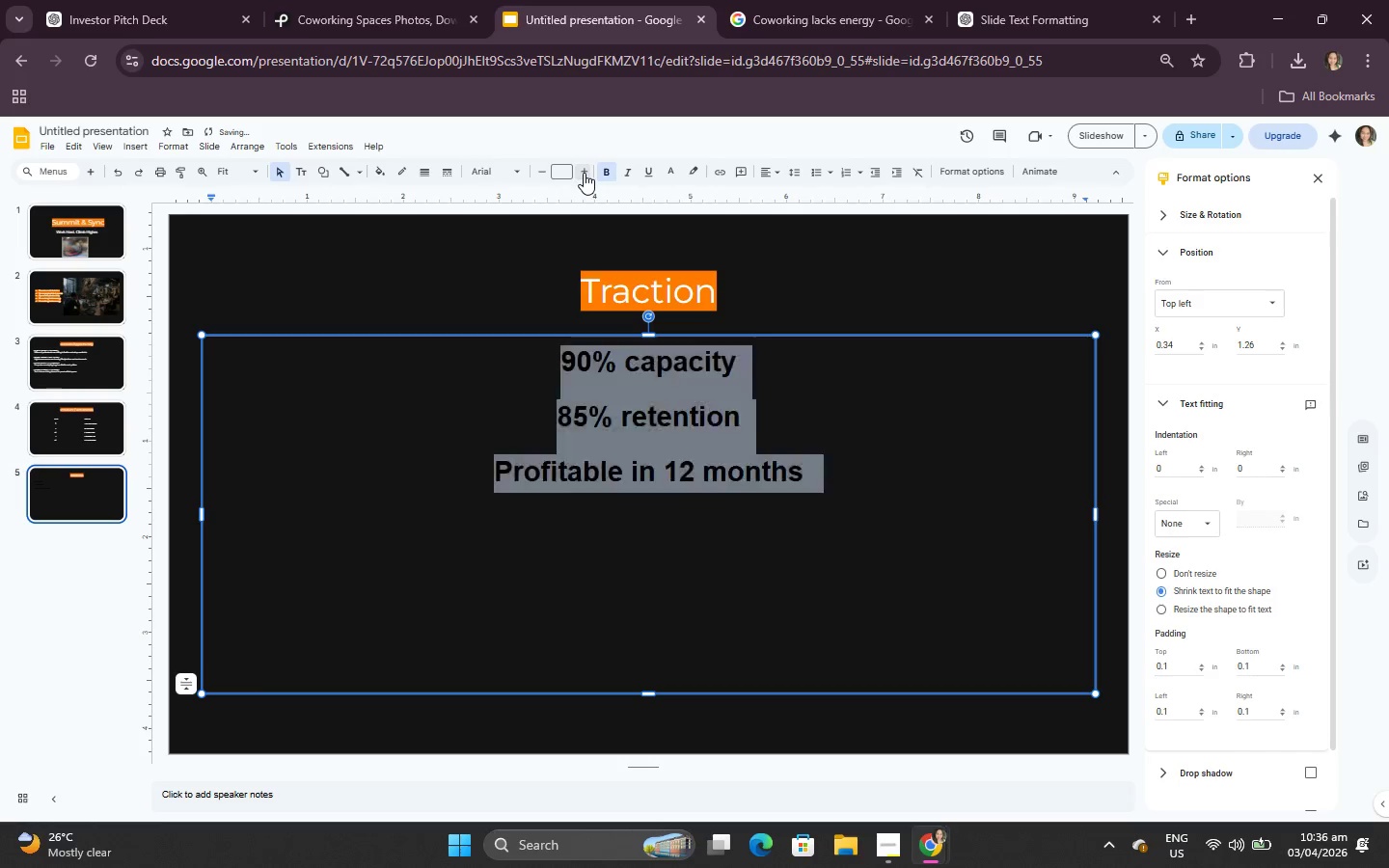 
triple_click([584, 173])
 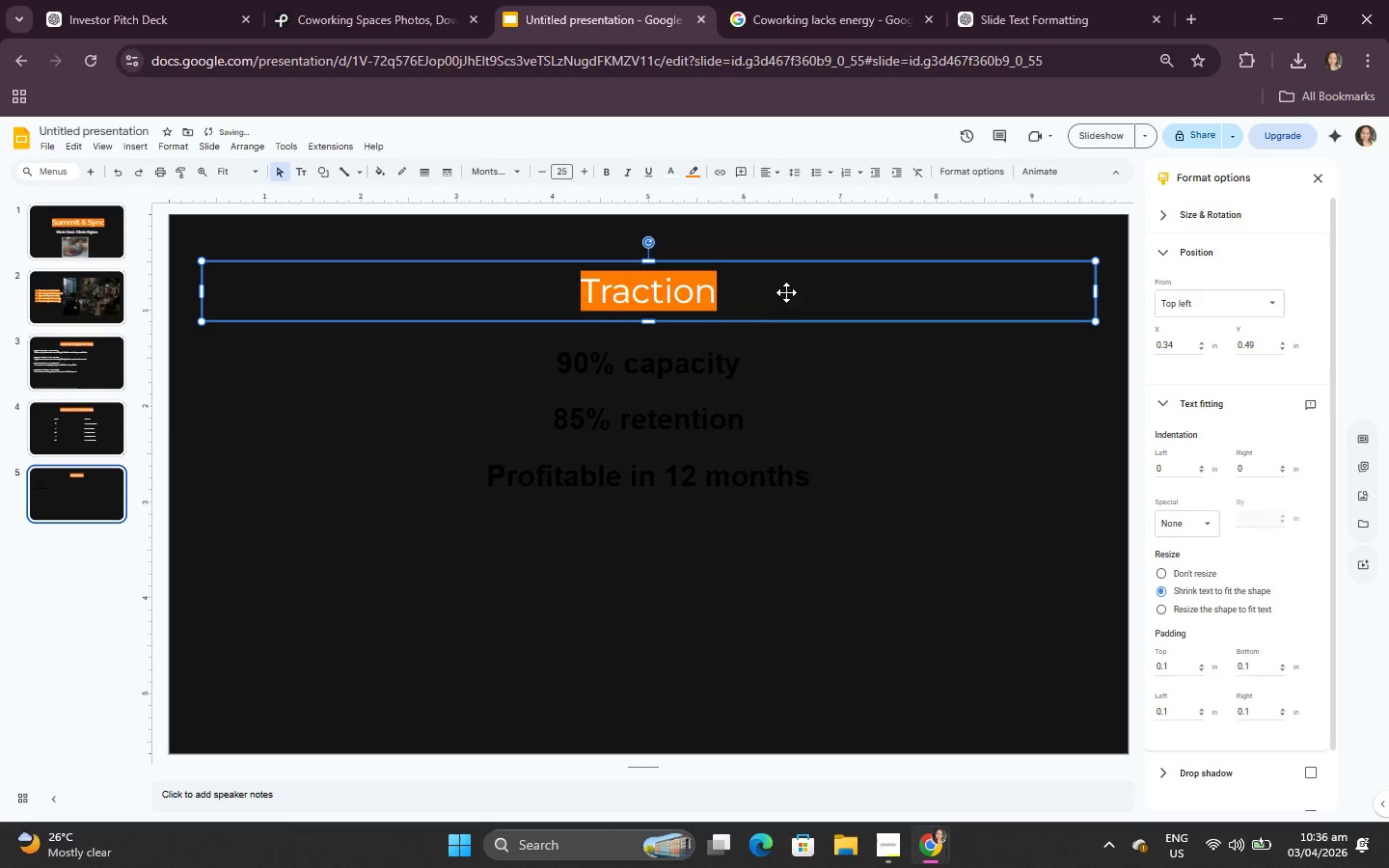 
double_click([706, 423])
 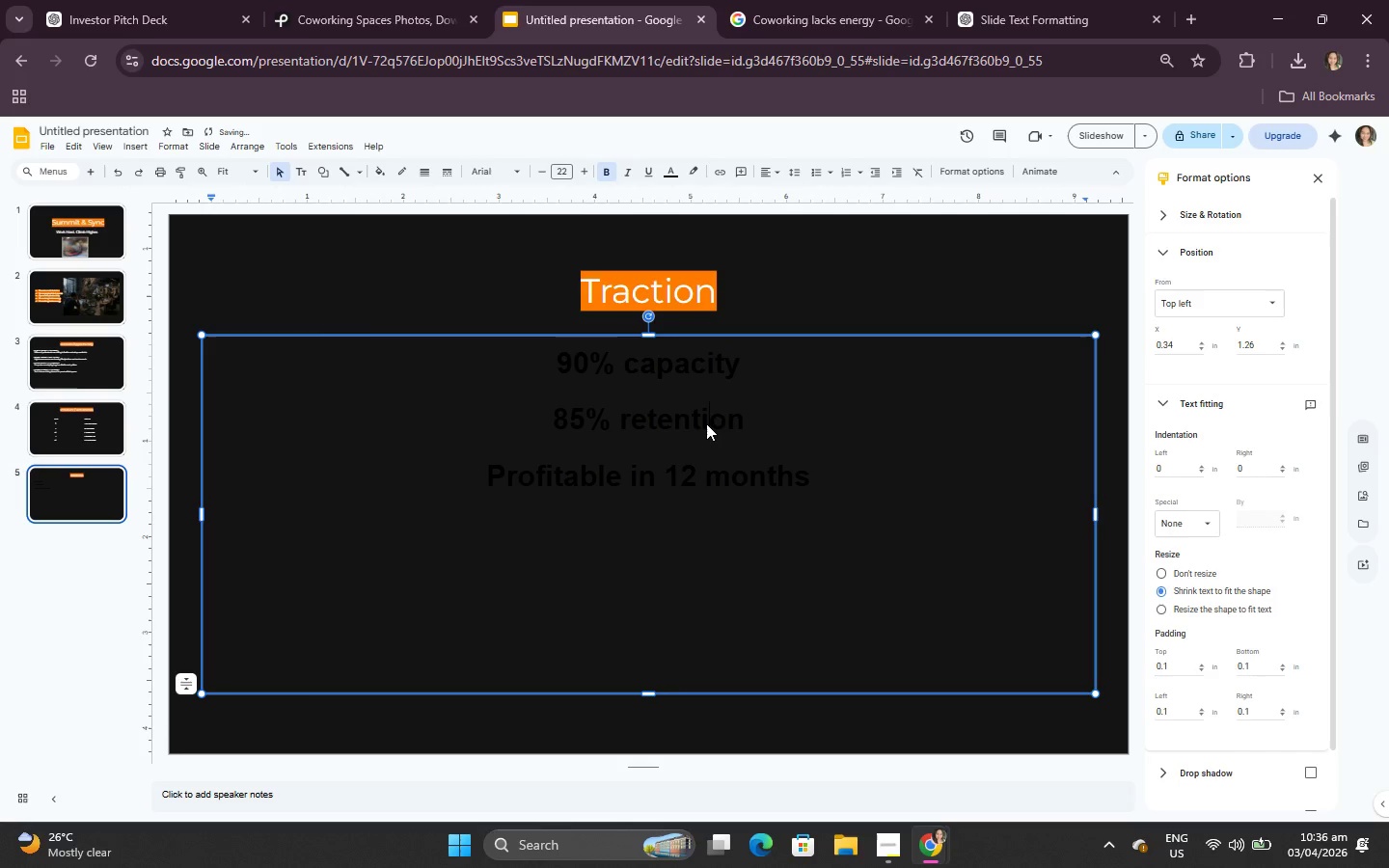 
key(Control+A)
 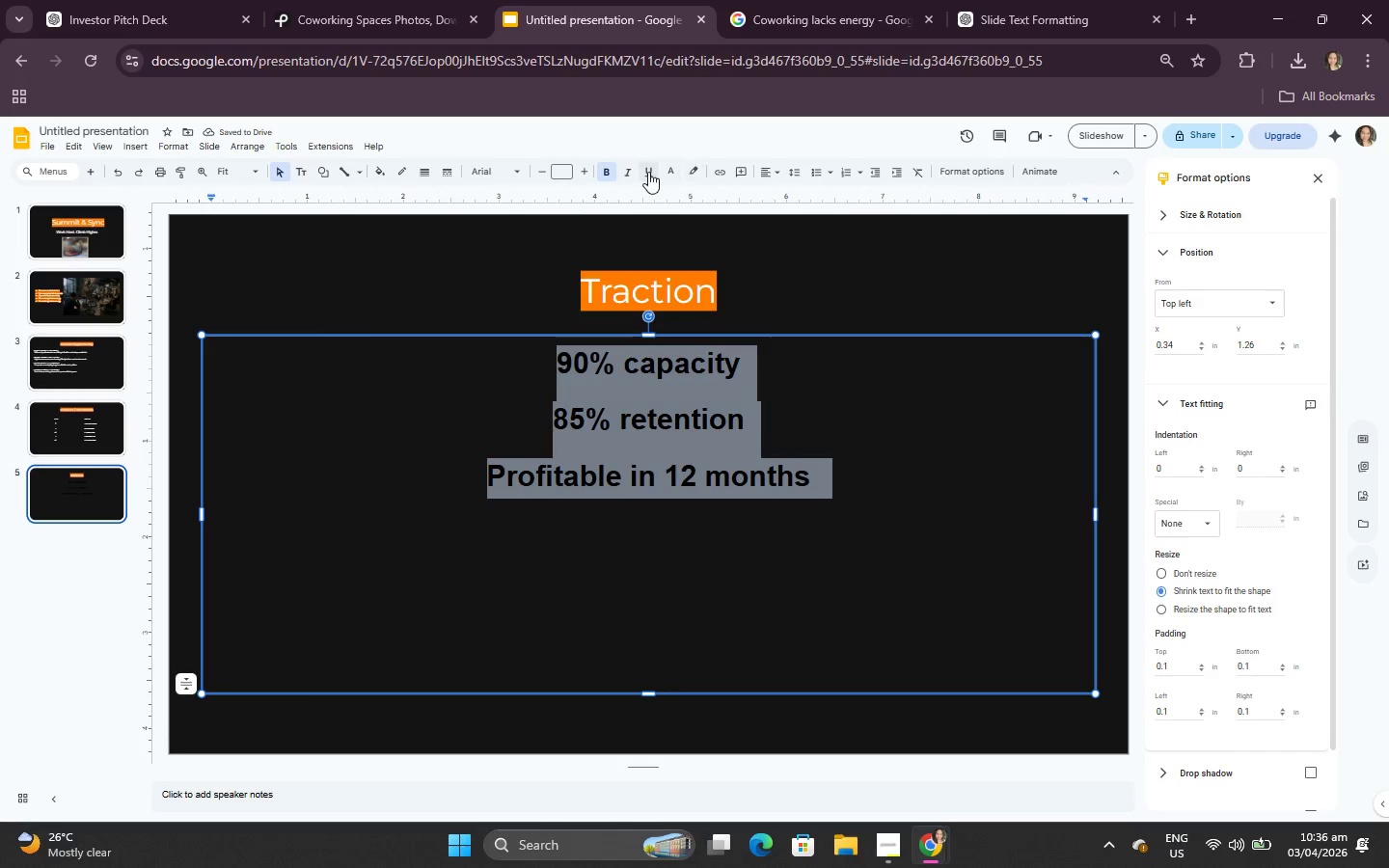 
left_click([668, 175])
 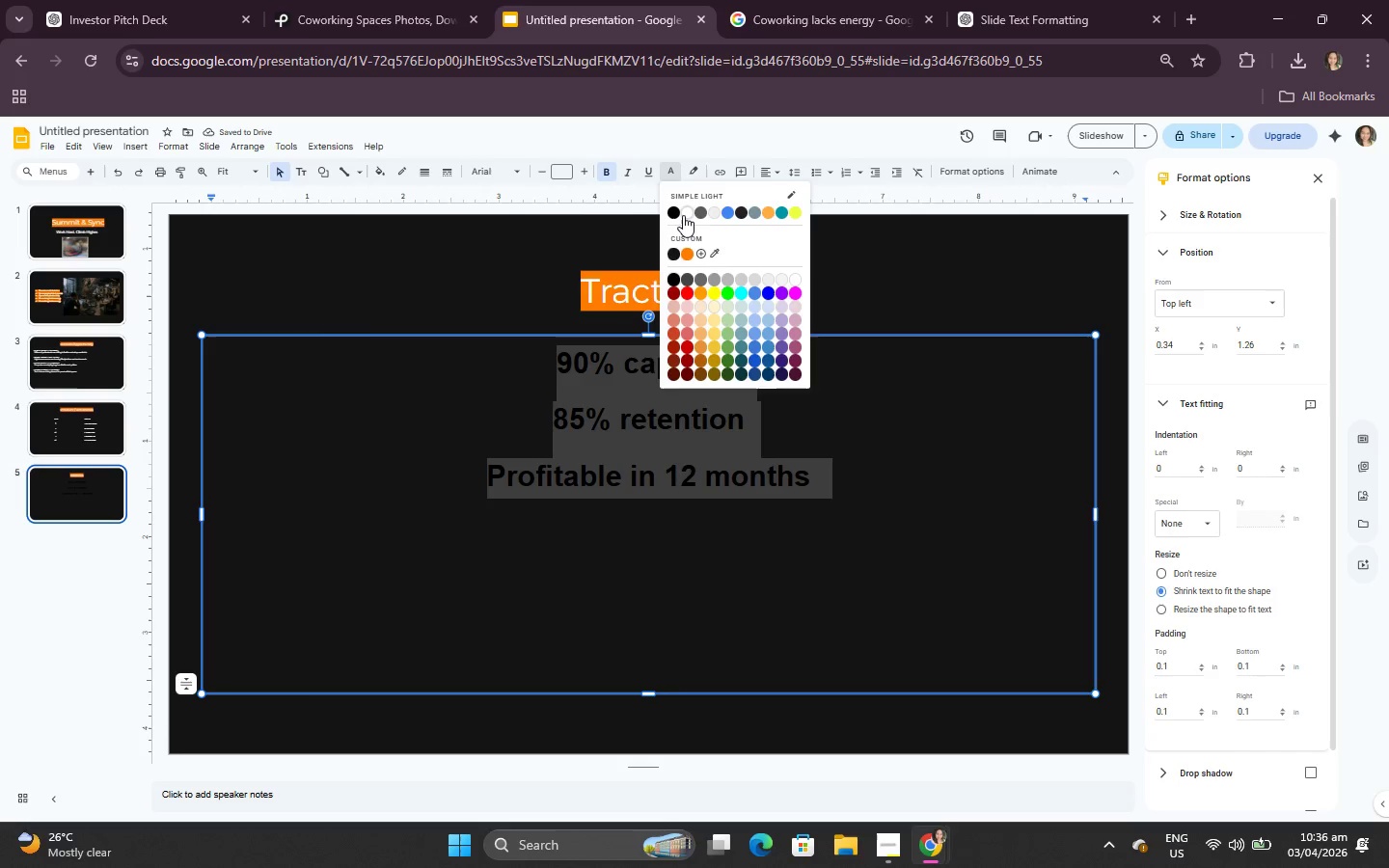 
left_click([686, 215])
 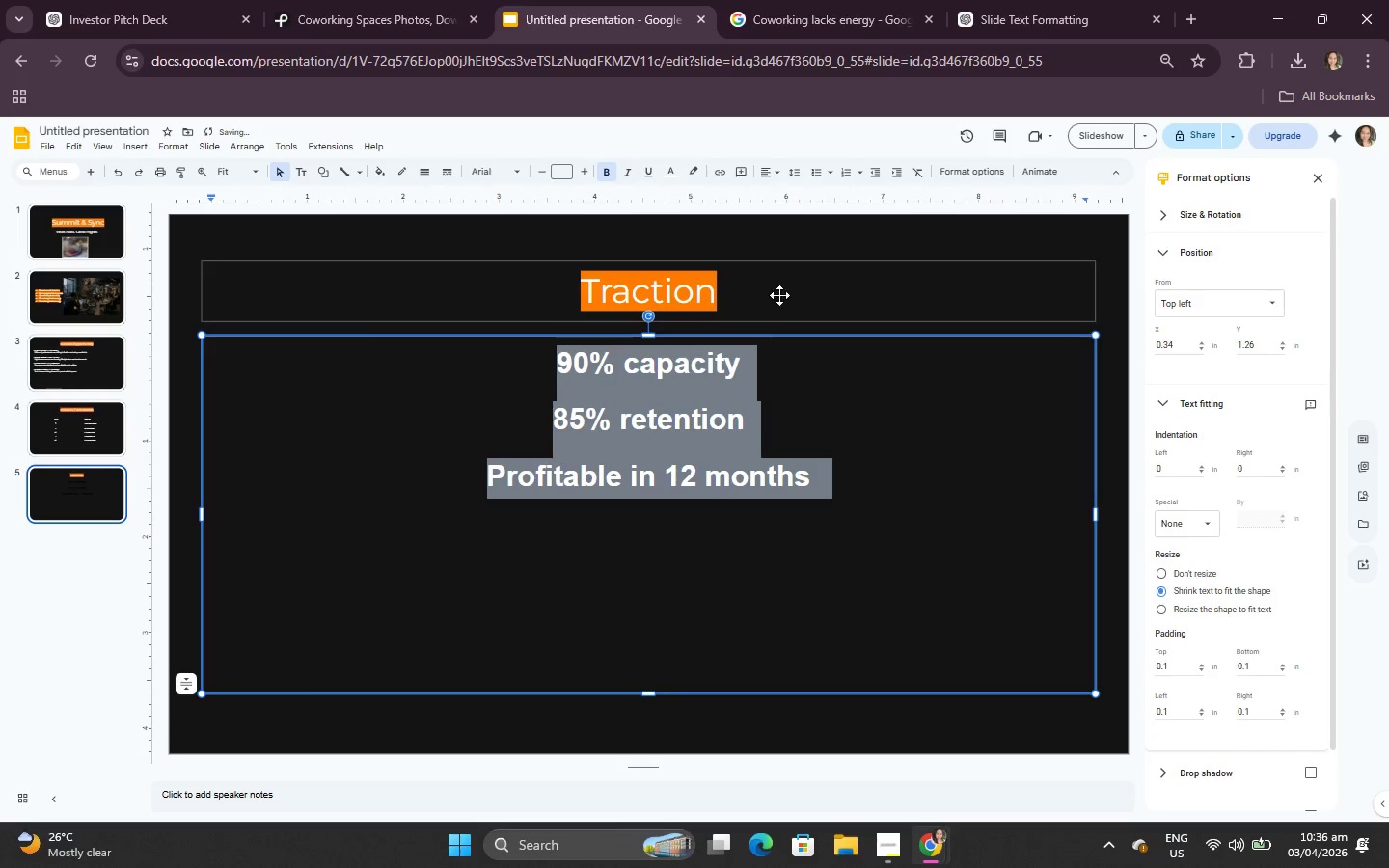 
left_click([802, 288])
 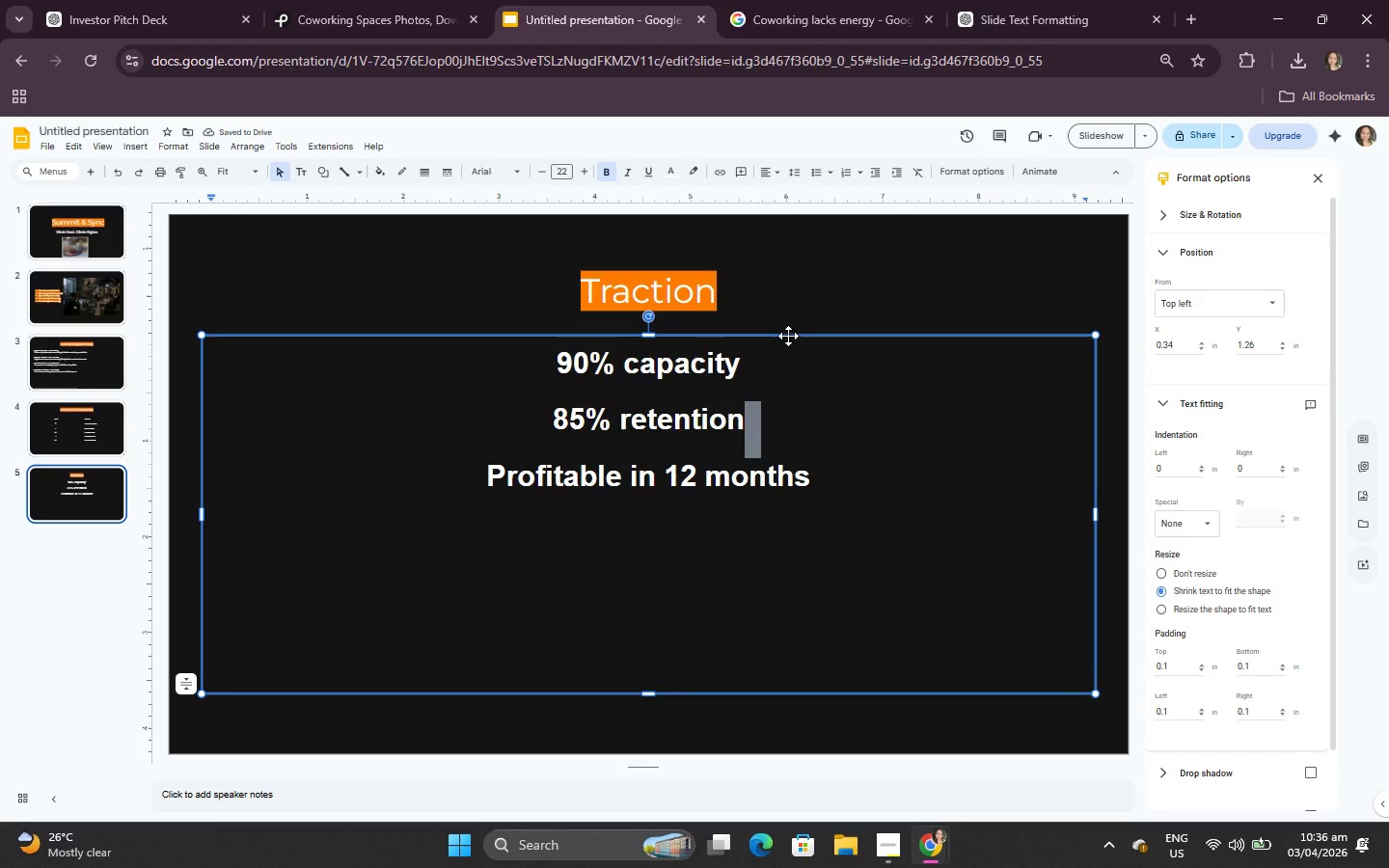 
left_click_drag(start_coordinate=[795, 338], to_coordinate=[798, 401])
 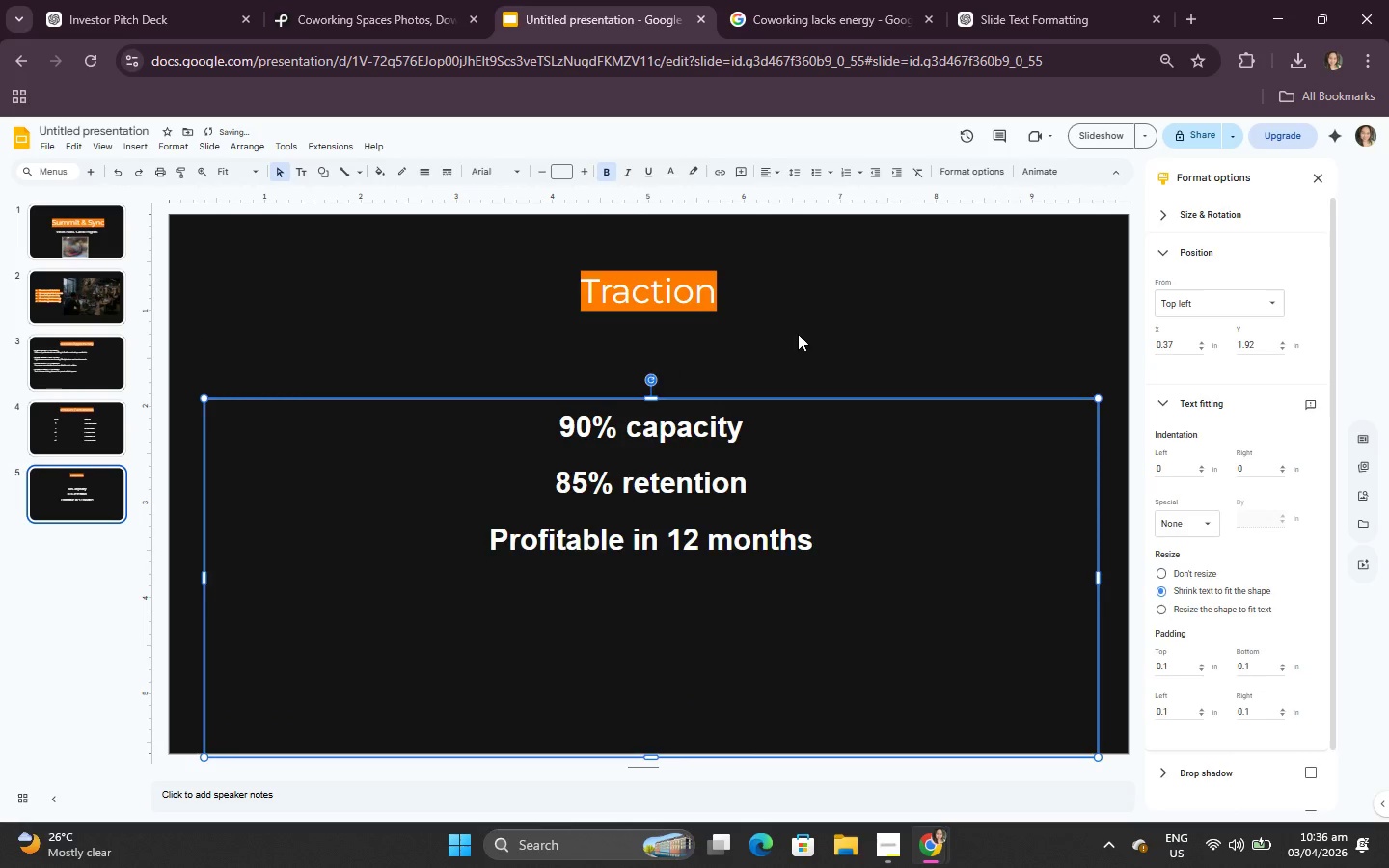 
left_click([798, 334])
 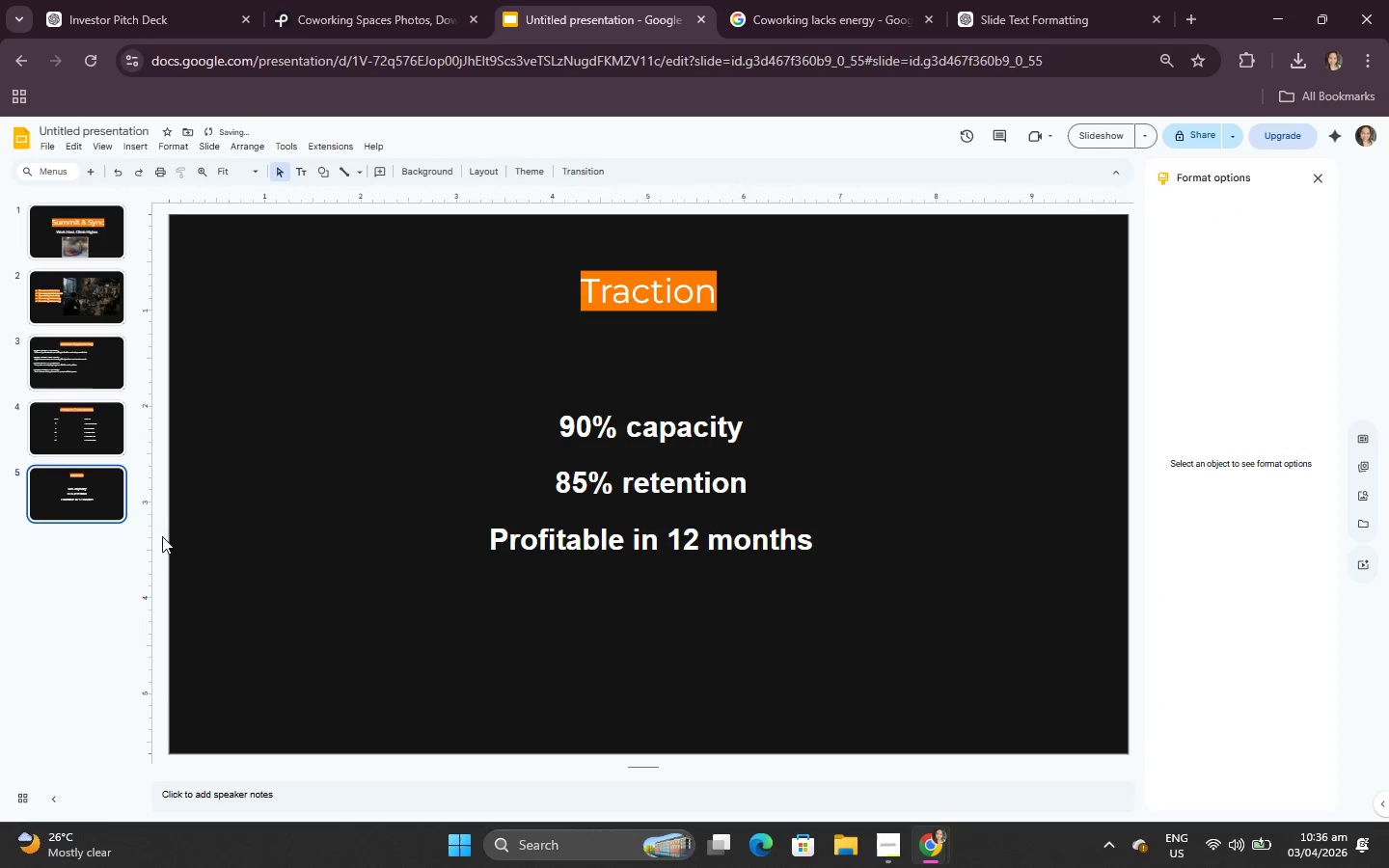 
left_click([107, 546])
 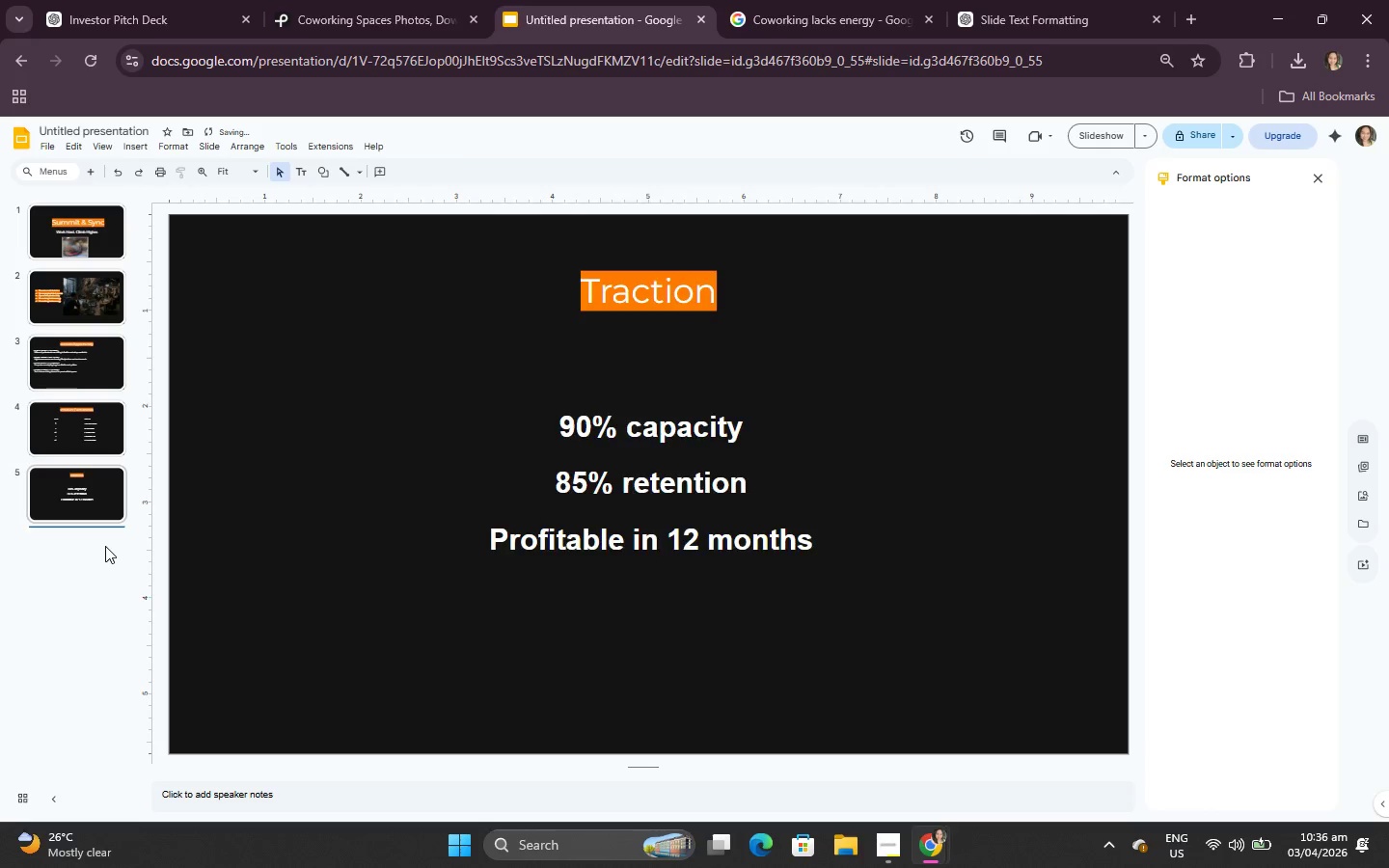 
key(Enter)
 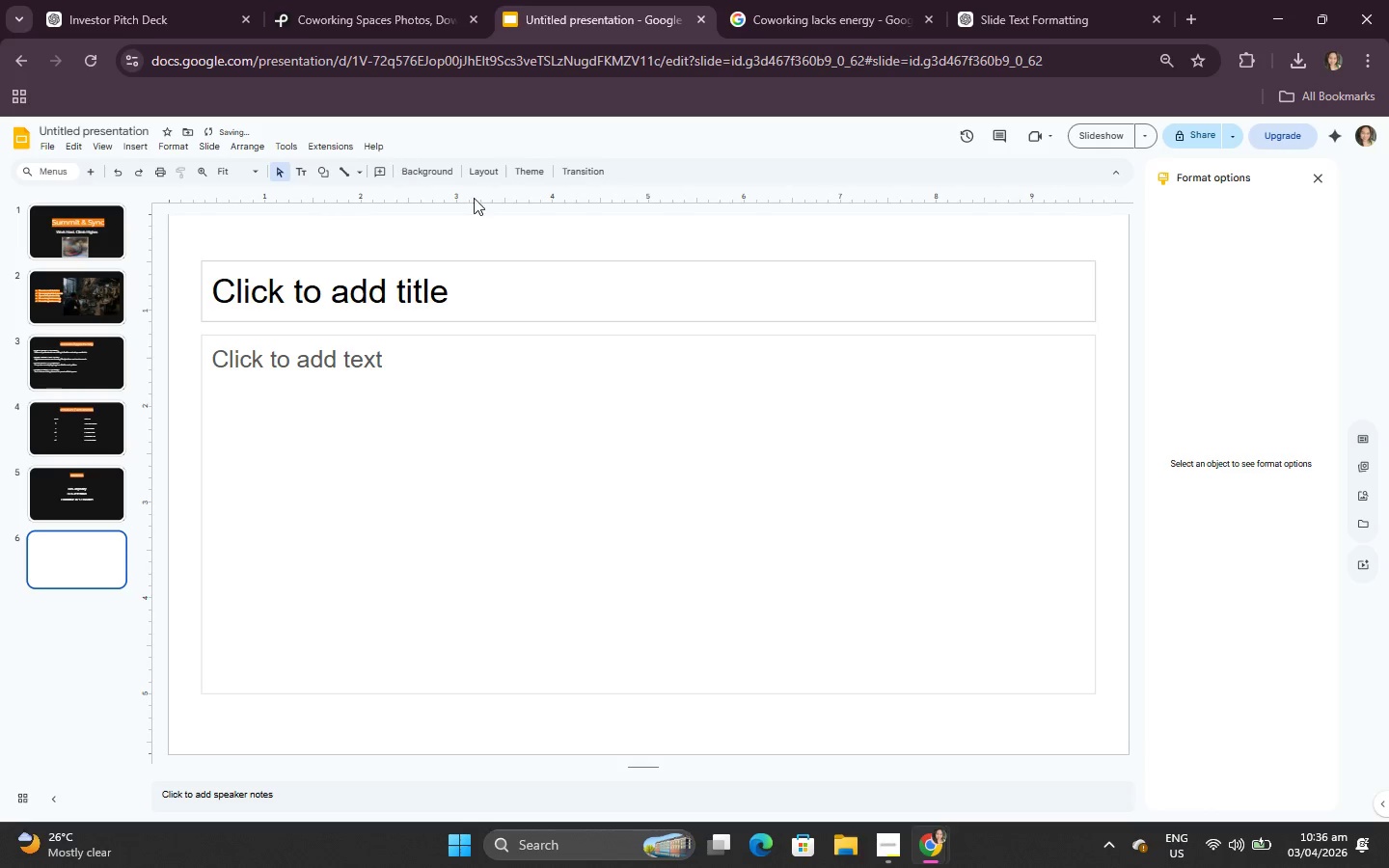 
left_click([444, 172])
 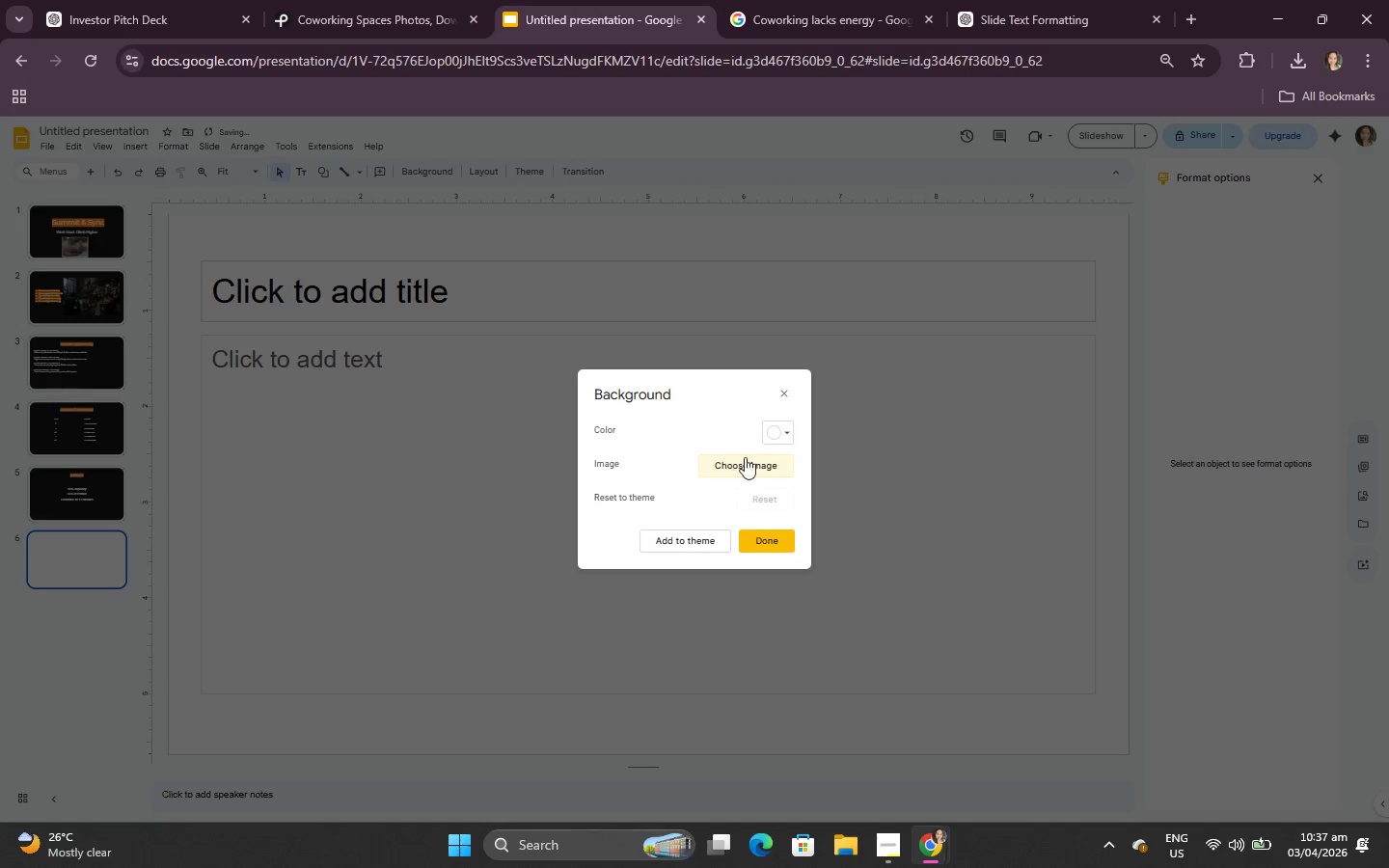 
left_click([778, 430])
 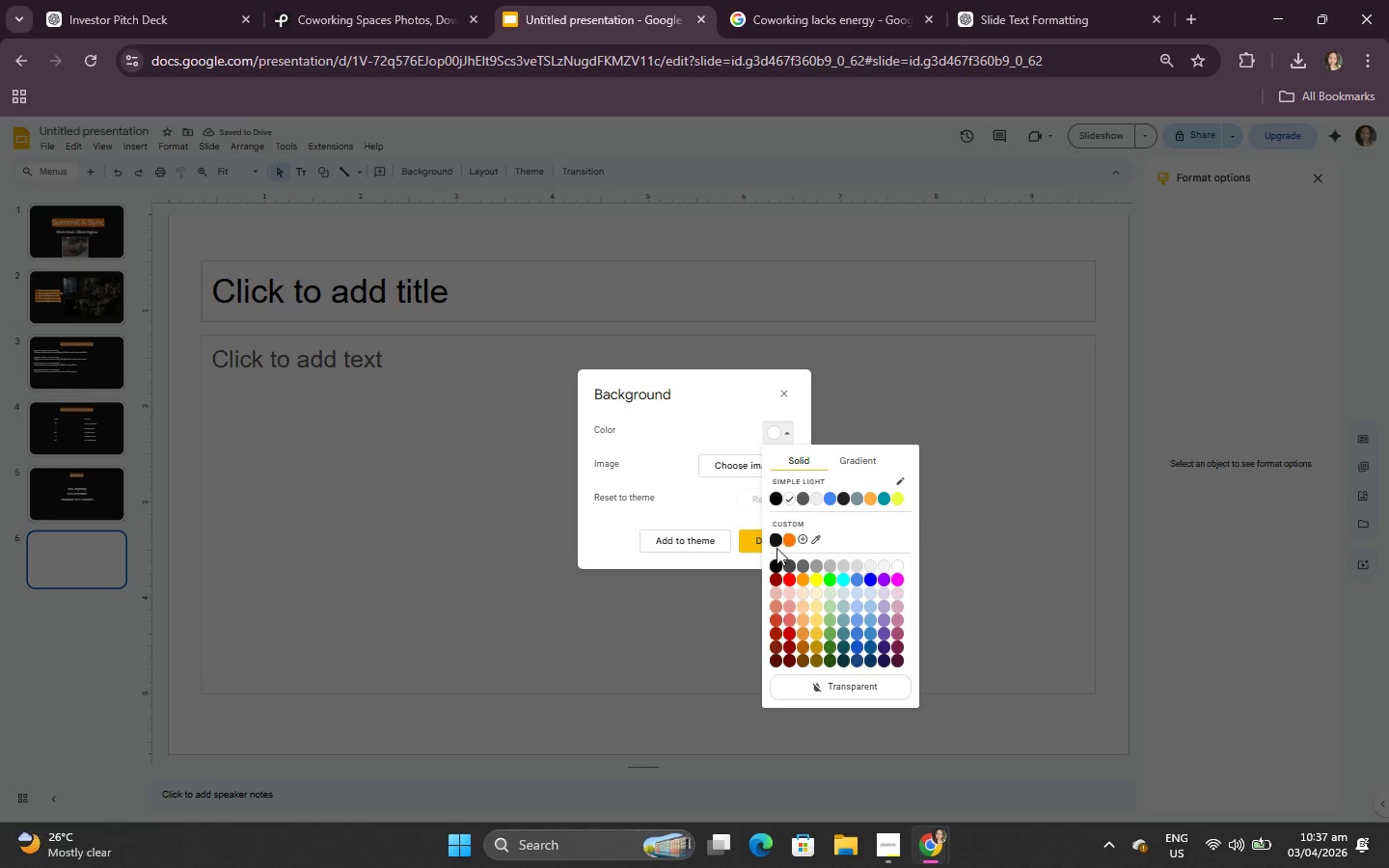 
double_click([776, 541])
 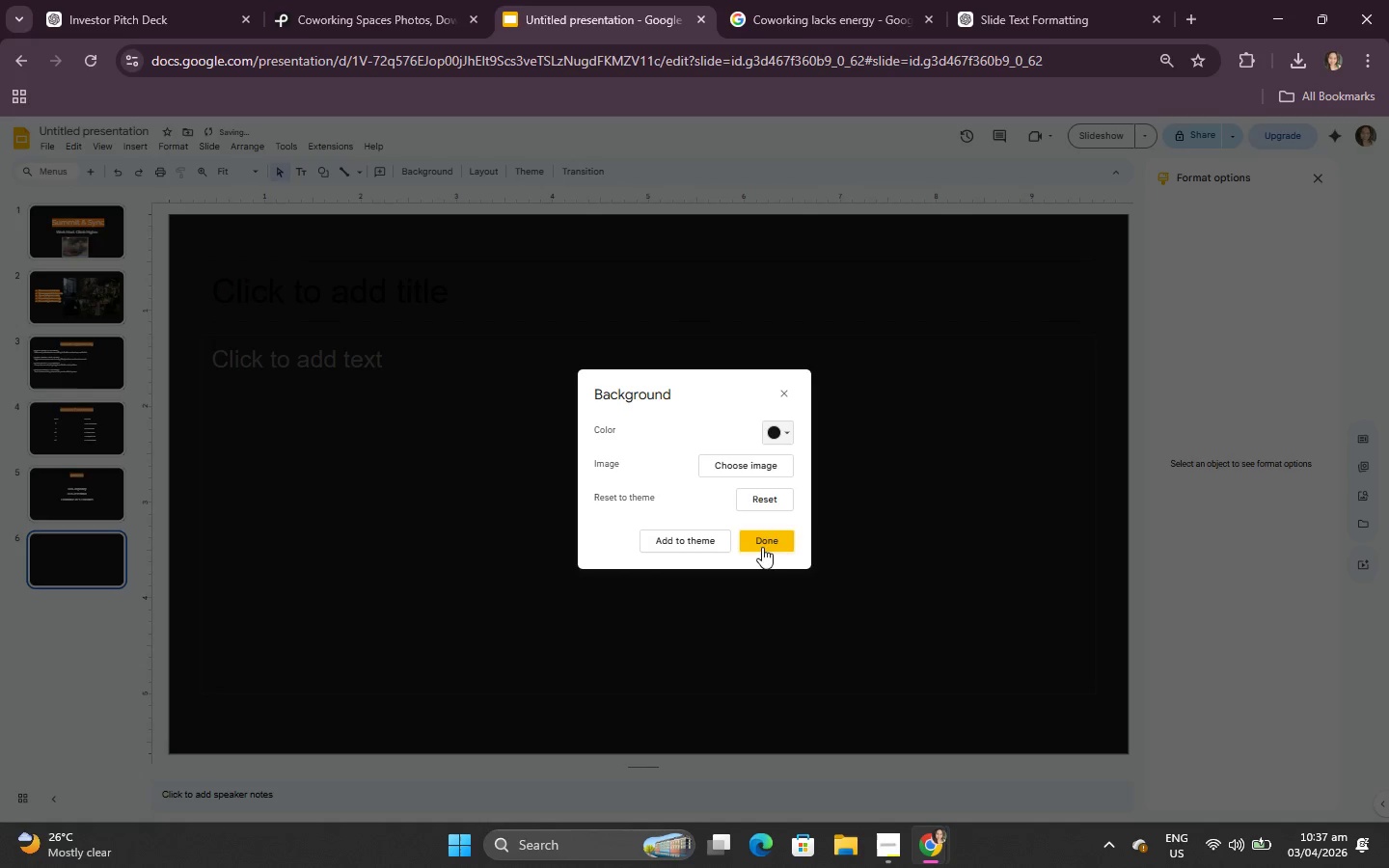 
left_click([760, 540])
 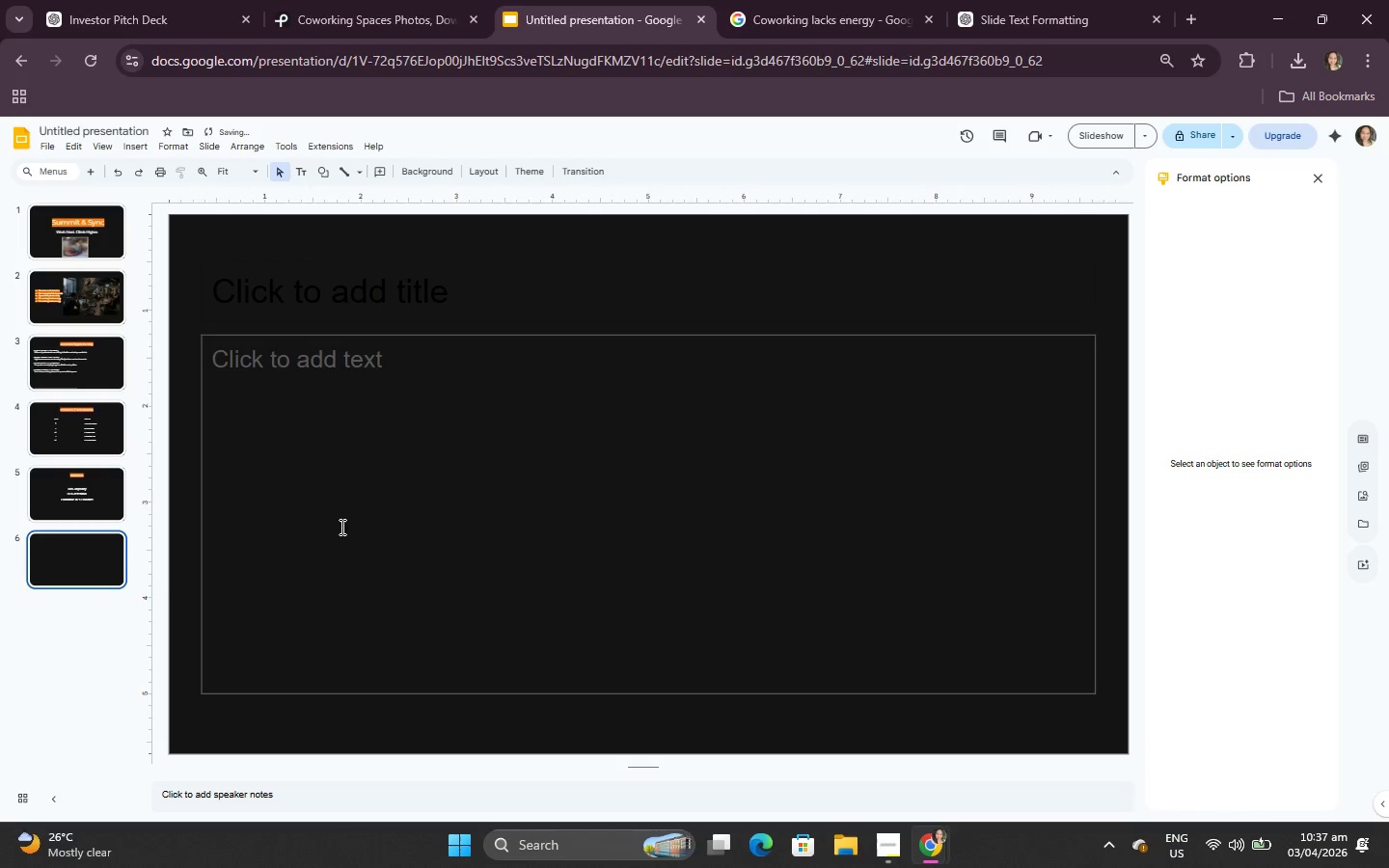 
left_click([231, 0])
 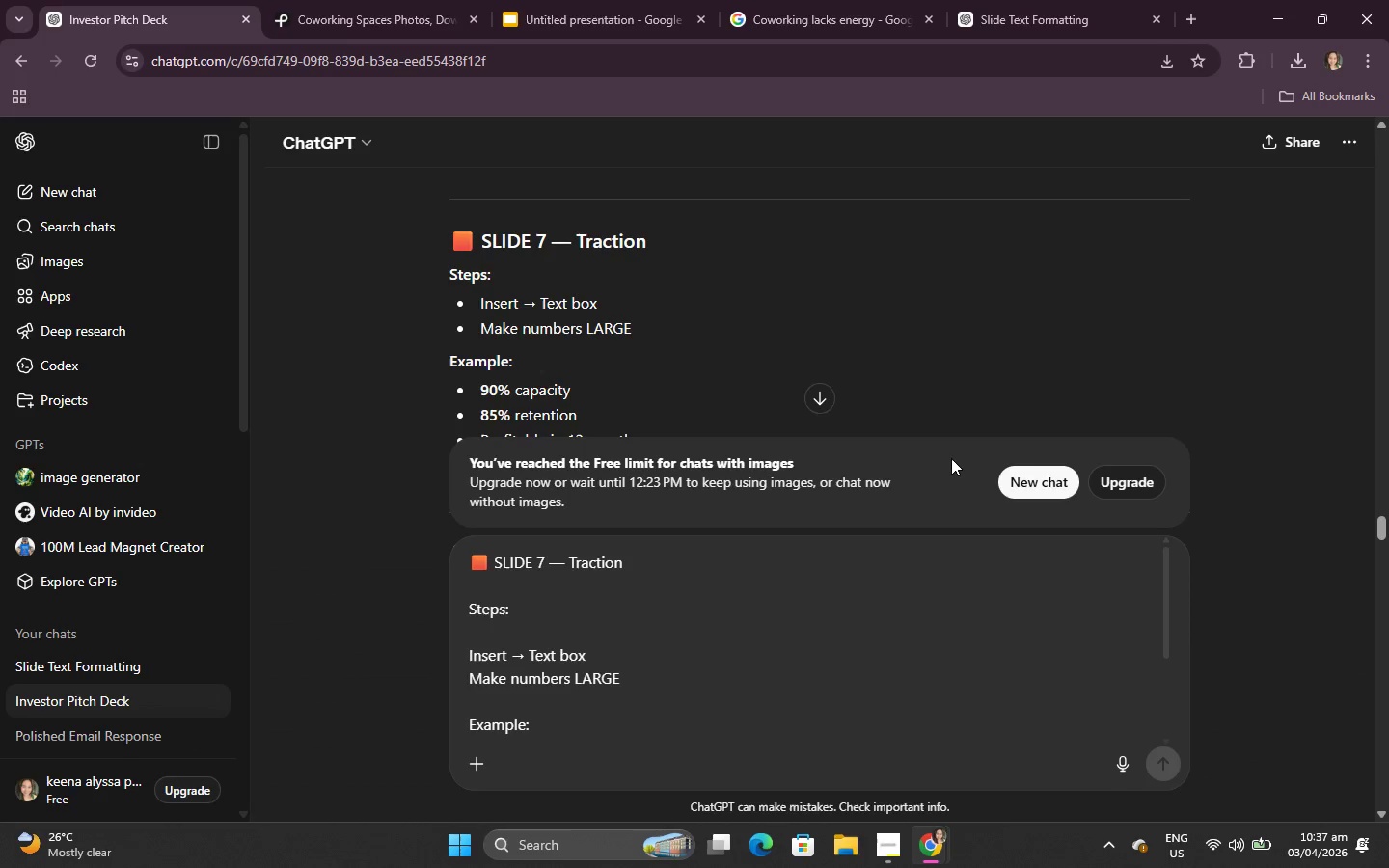 
scroll: coordinate [895, 471], scroll_direction: up, amount: 3.0
 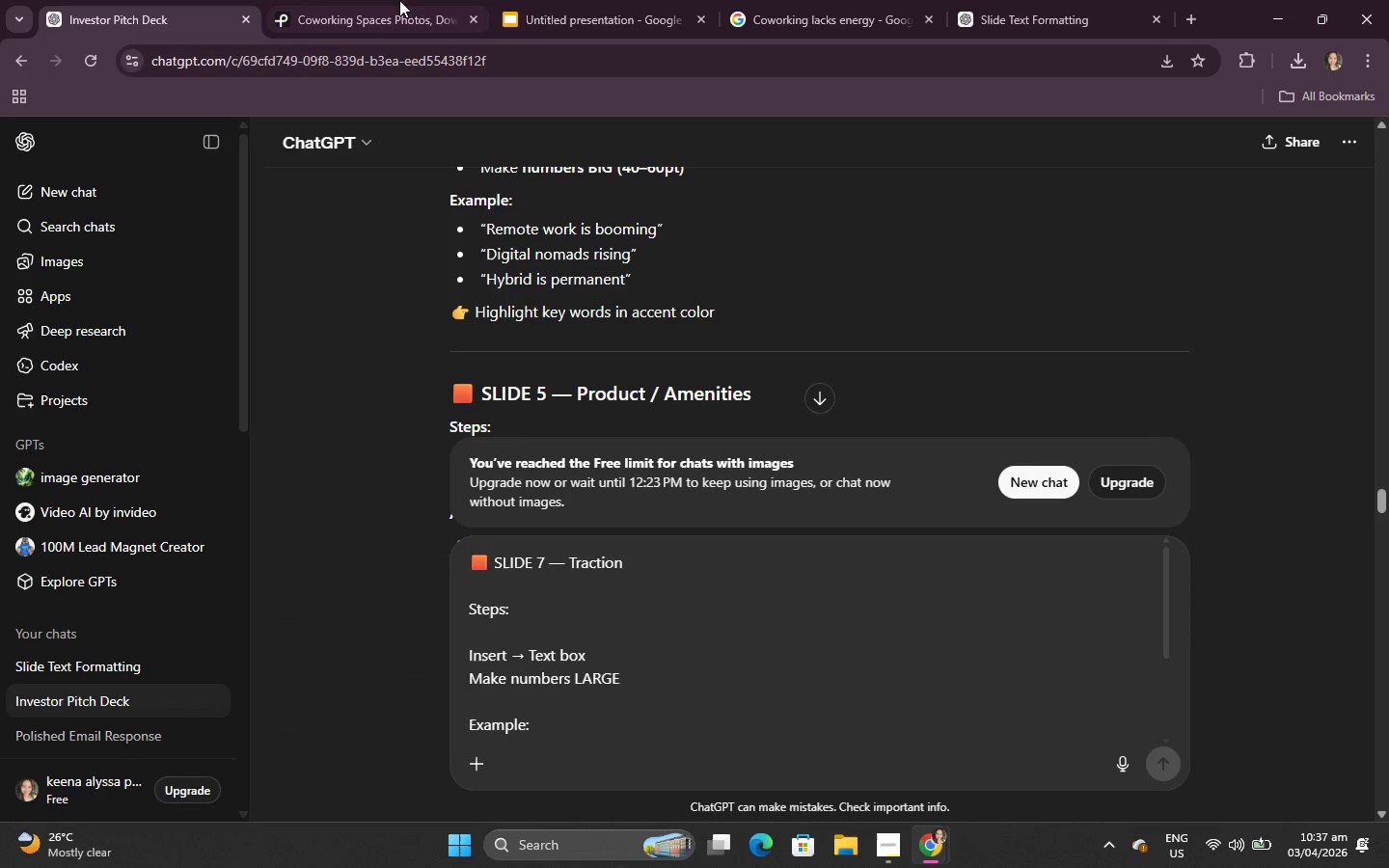 
left_click([417, 0])
 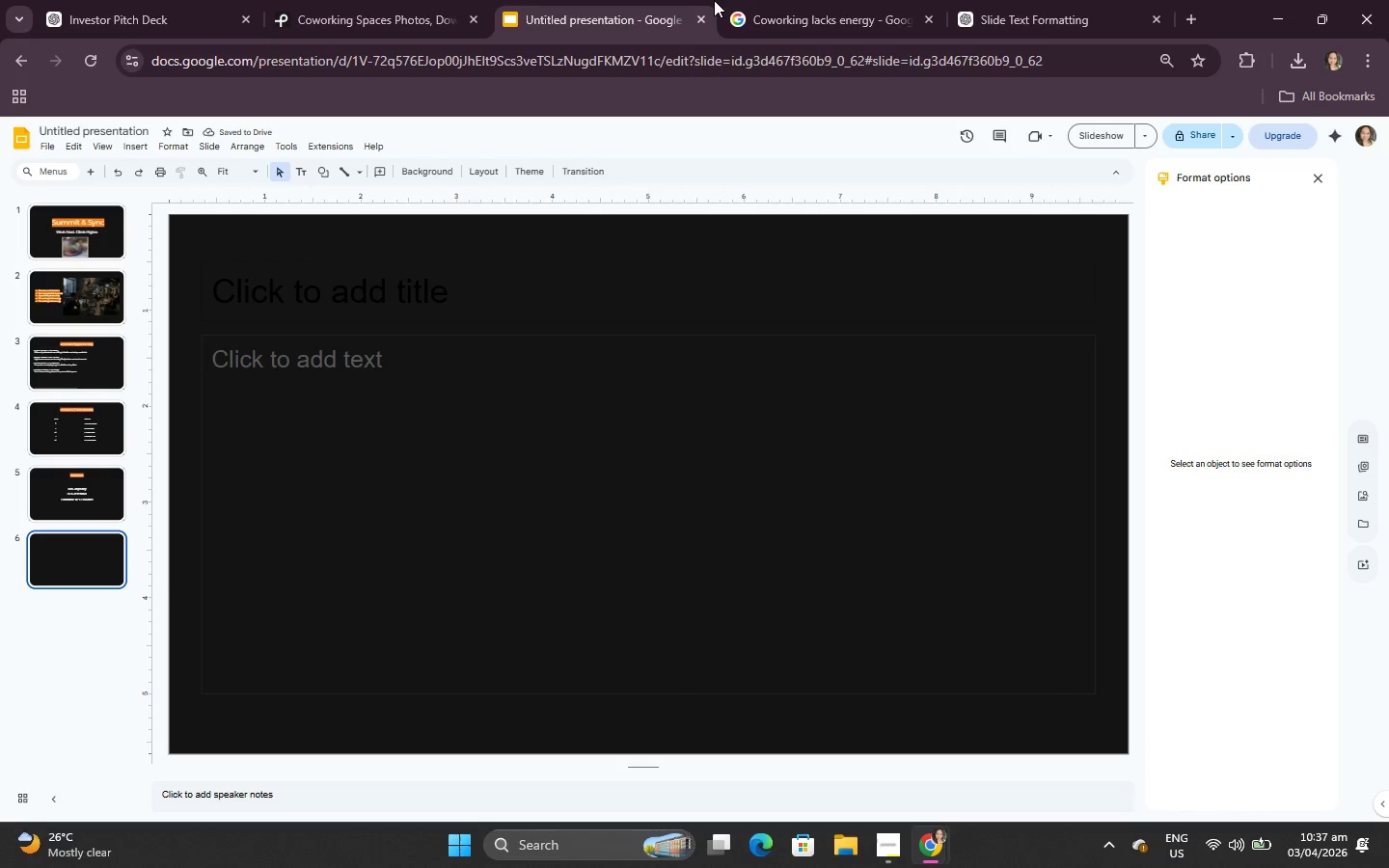 
double_click([271, 0])
 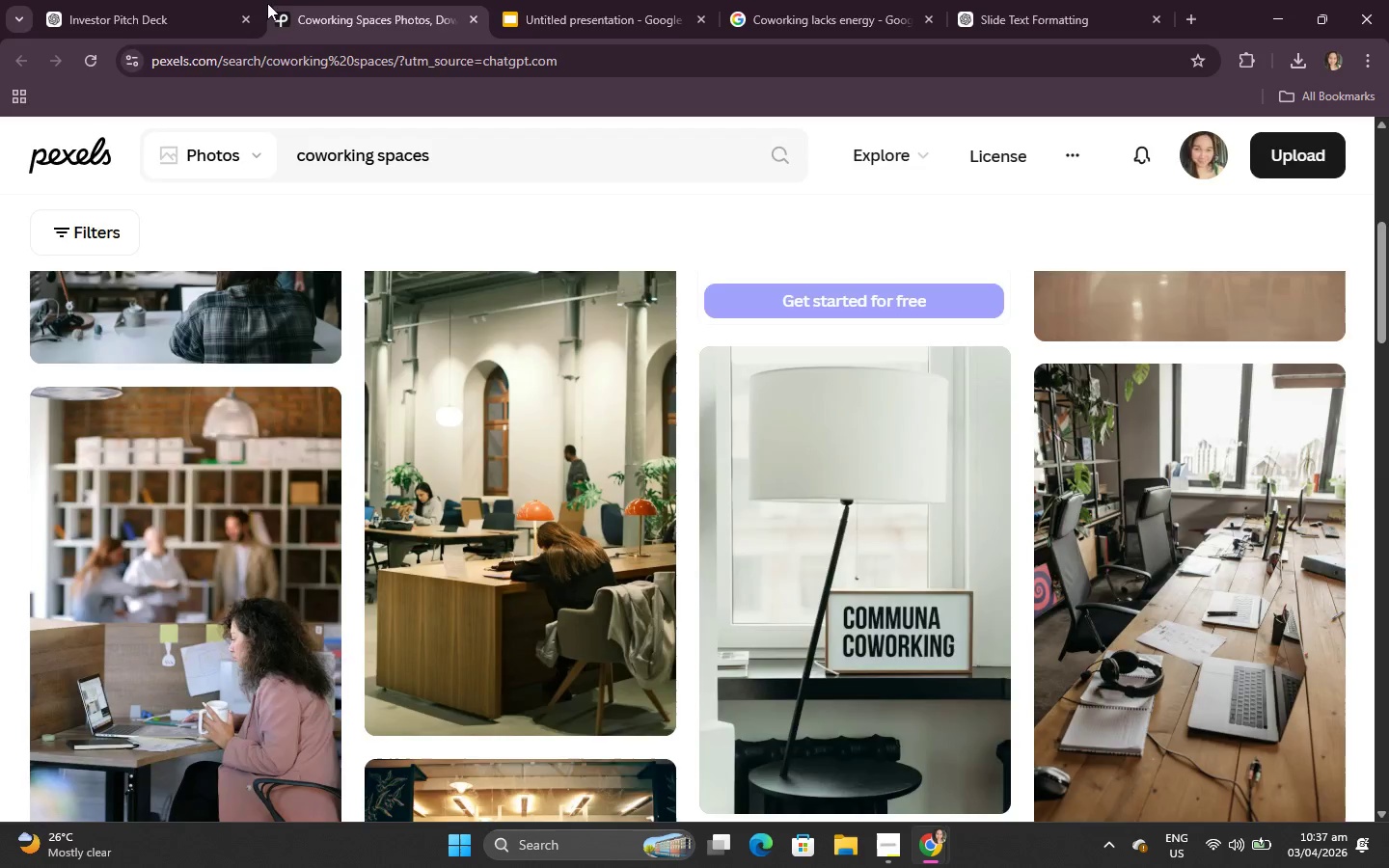 
triple_click([136, 0])
 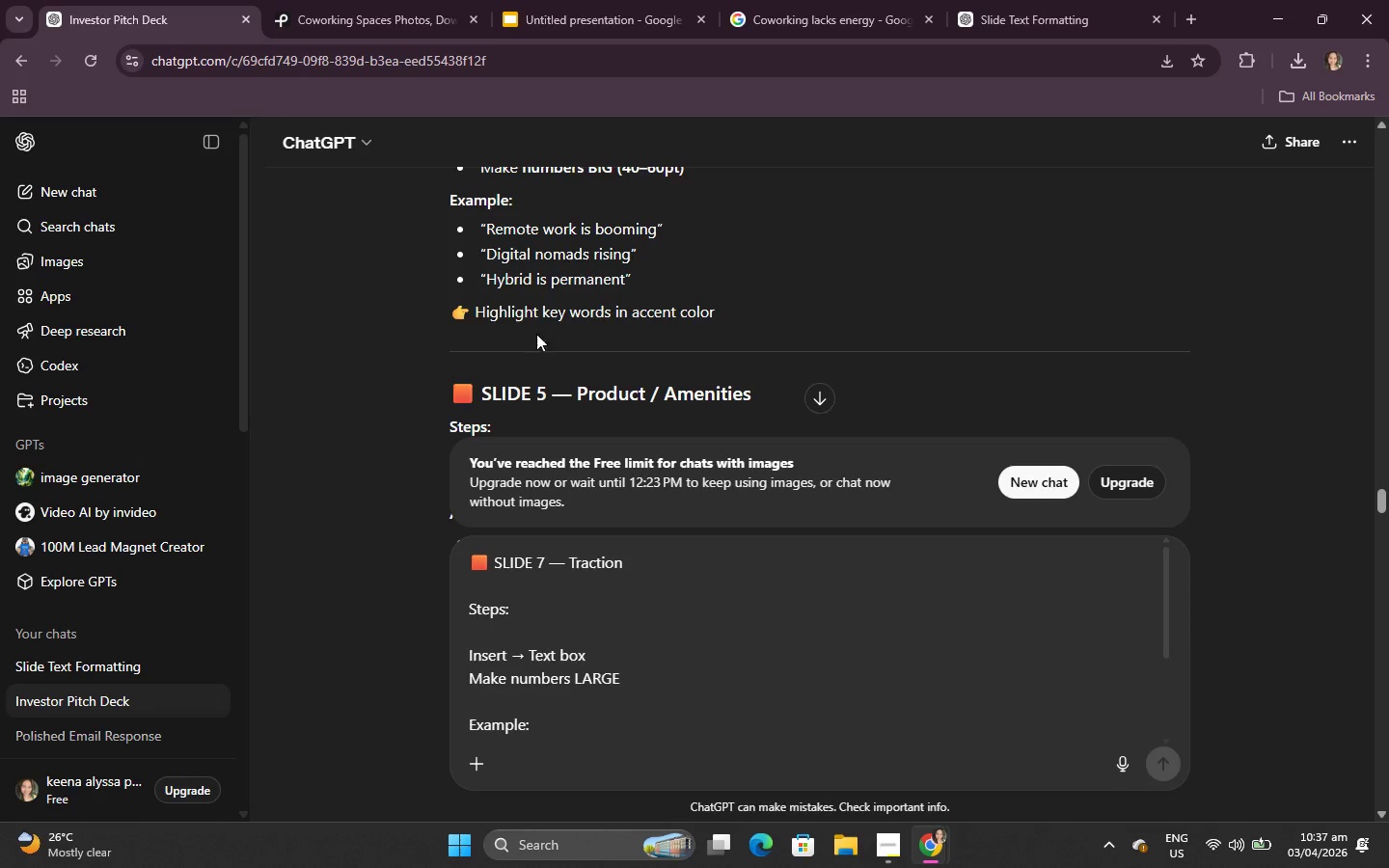 
scroll: coordinate [715, 450], scroll_direction: up, amount: 5.0
 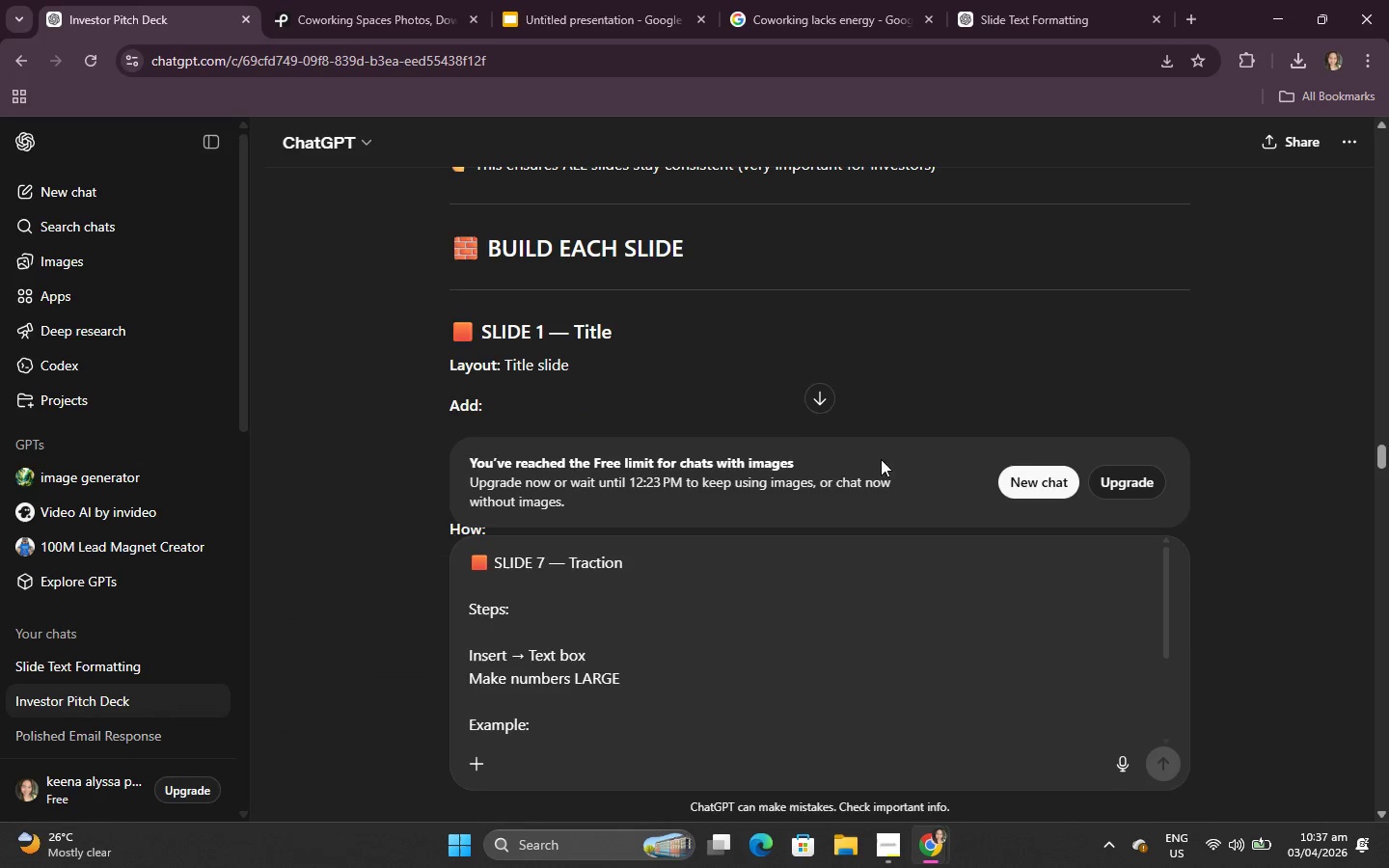 
scroll: coordinate [712, 324], scroll_direction: down, amount: 4.0
 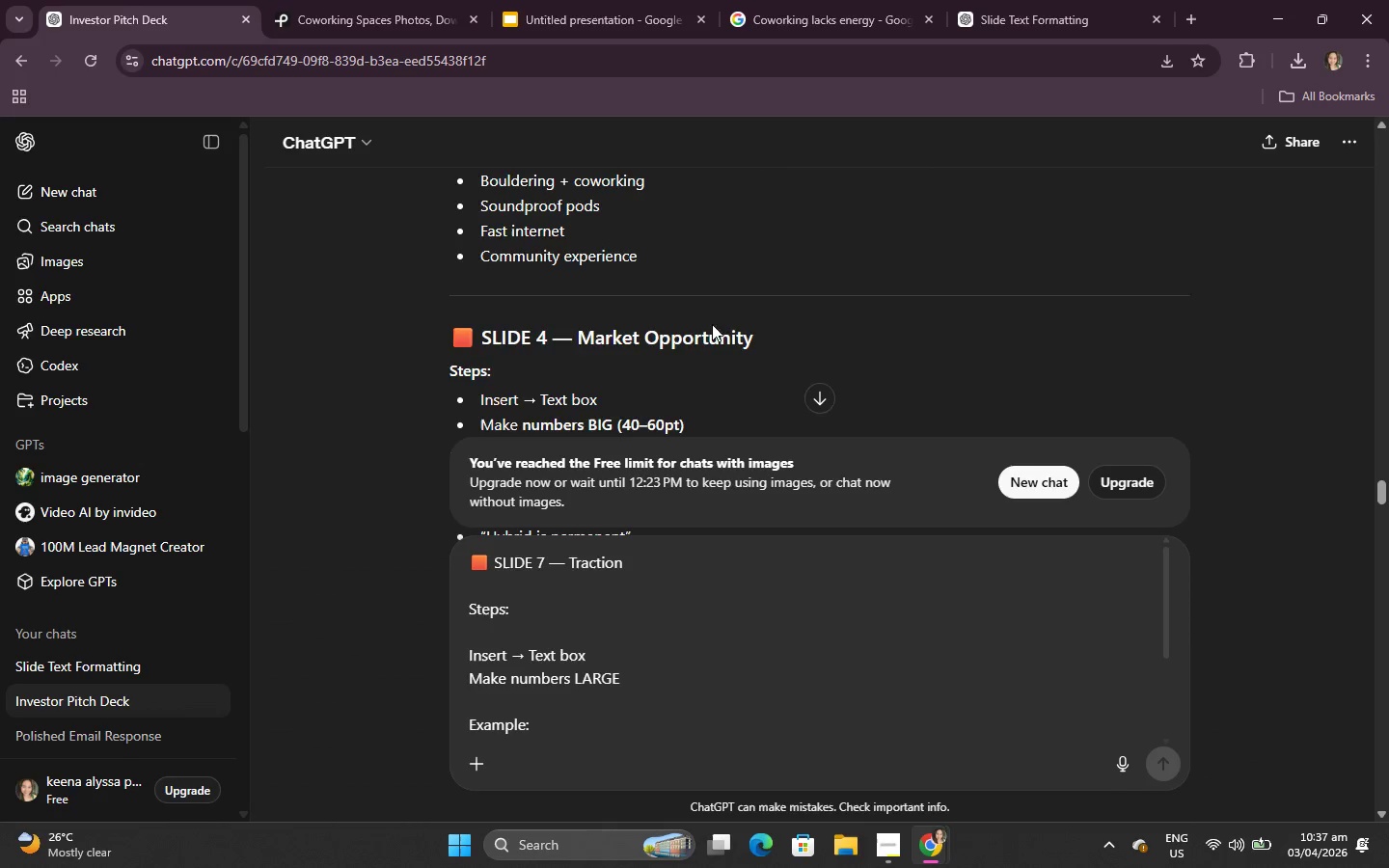 
scroll: coordinate [712, 320], scroll_direction: up, amount: 6.0
 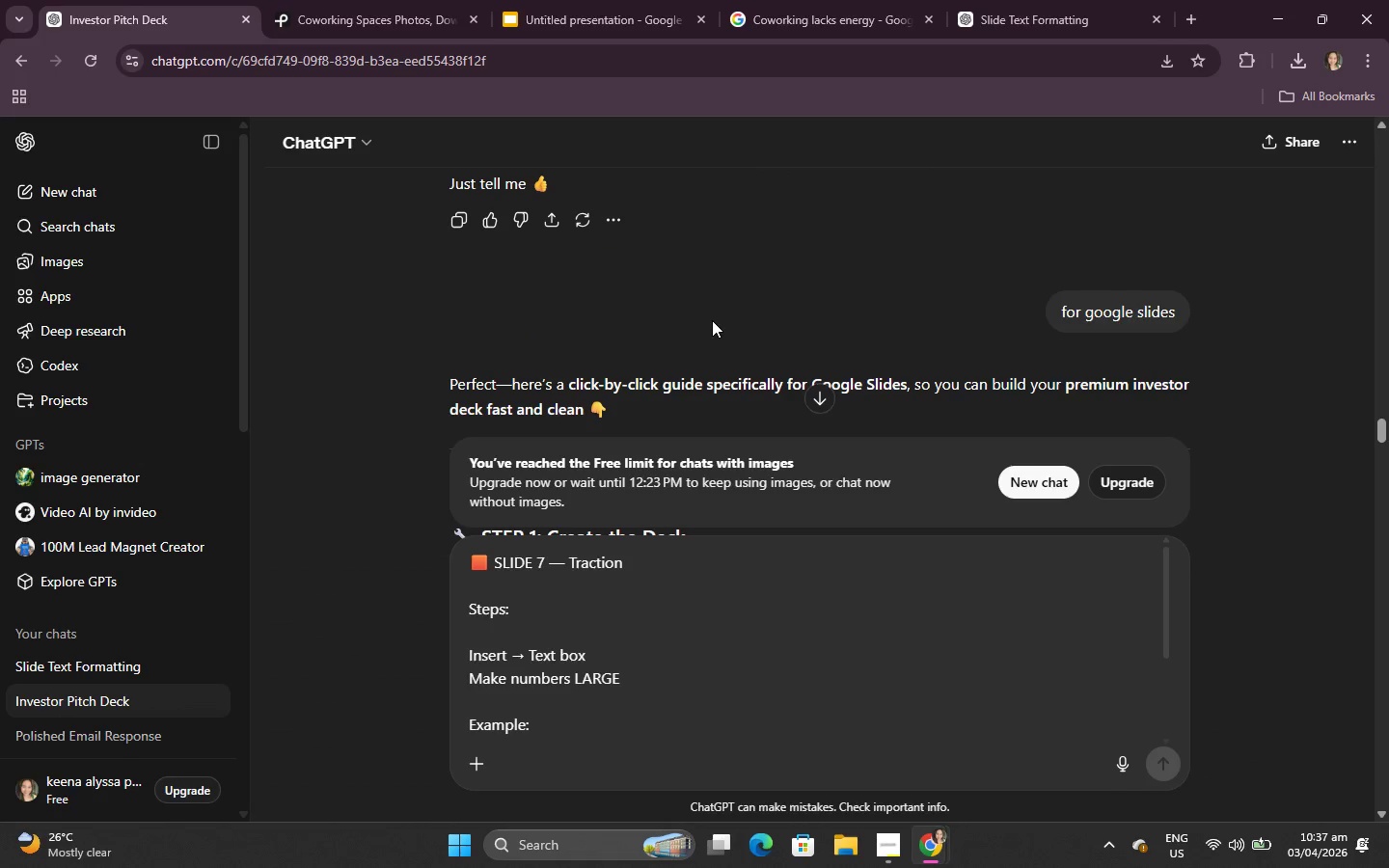 
scroll: coordinate [712, 320], scroll_direction: down, amount: 2.0
 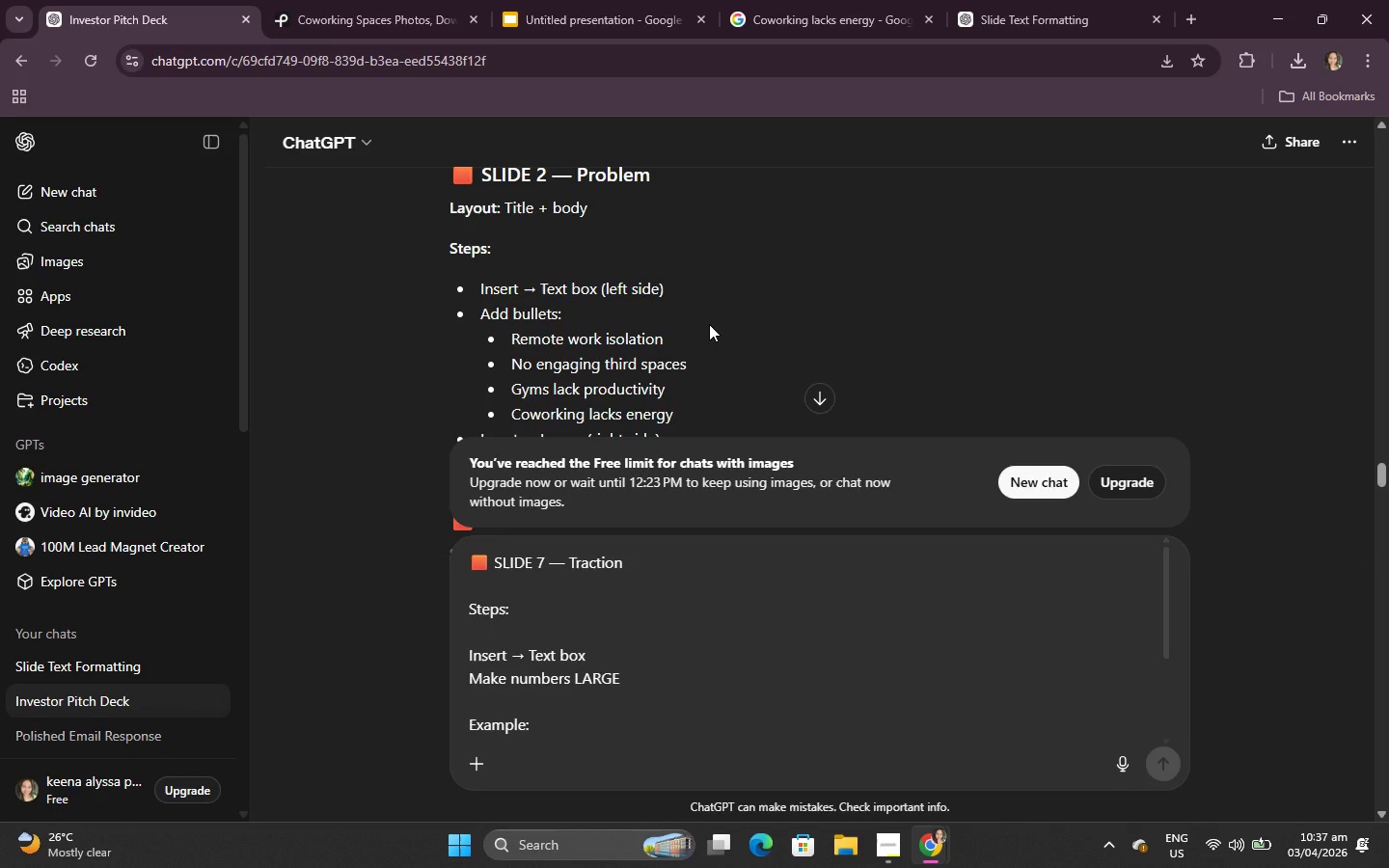 
wait(7.25)
 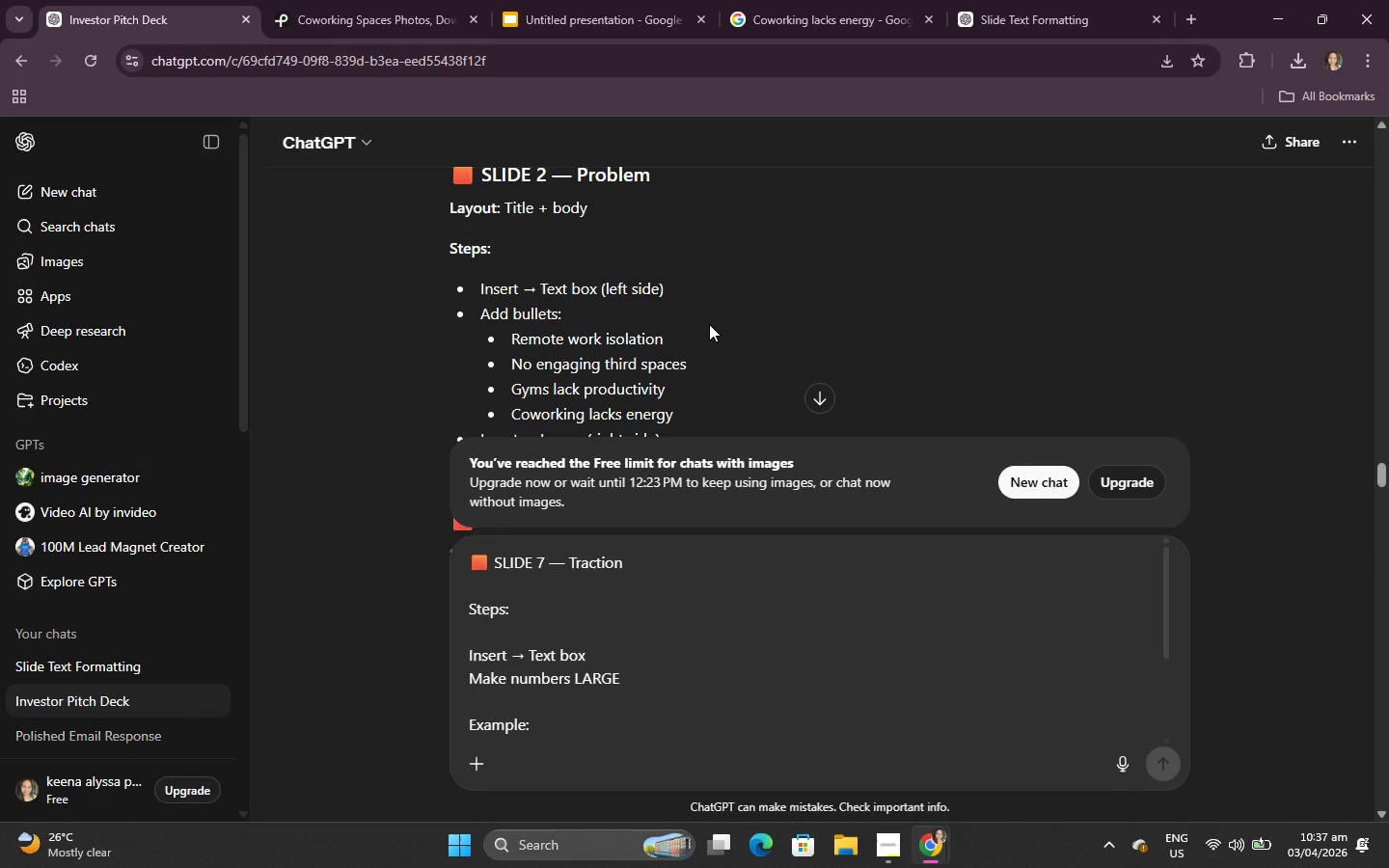 
left_click_drag(start_coordinate=[576, 178], to_coordinate=[670, 165])
 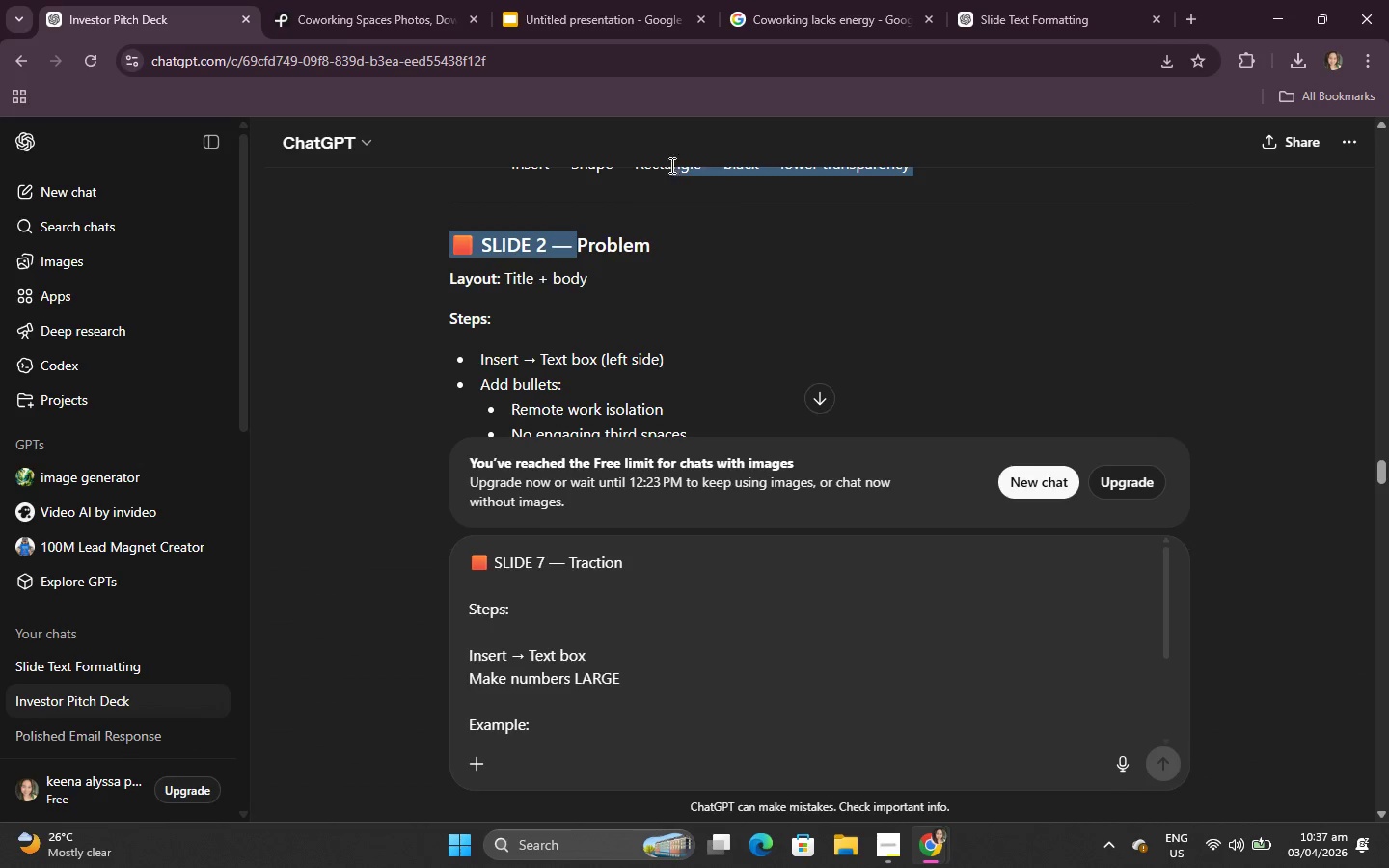 
key(Control+ControlLeft)
 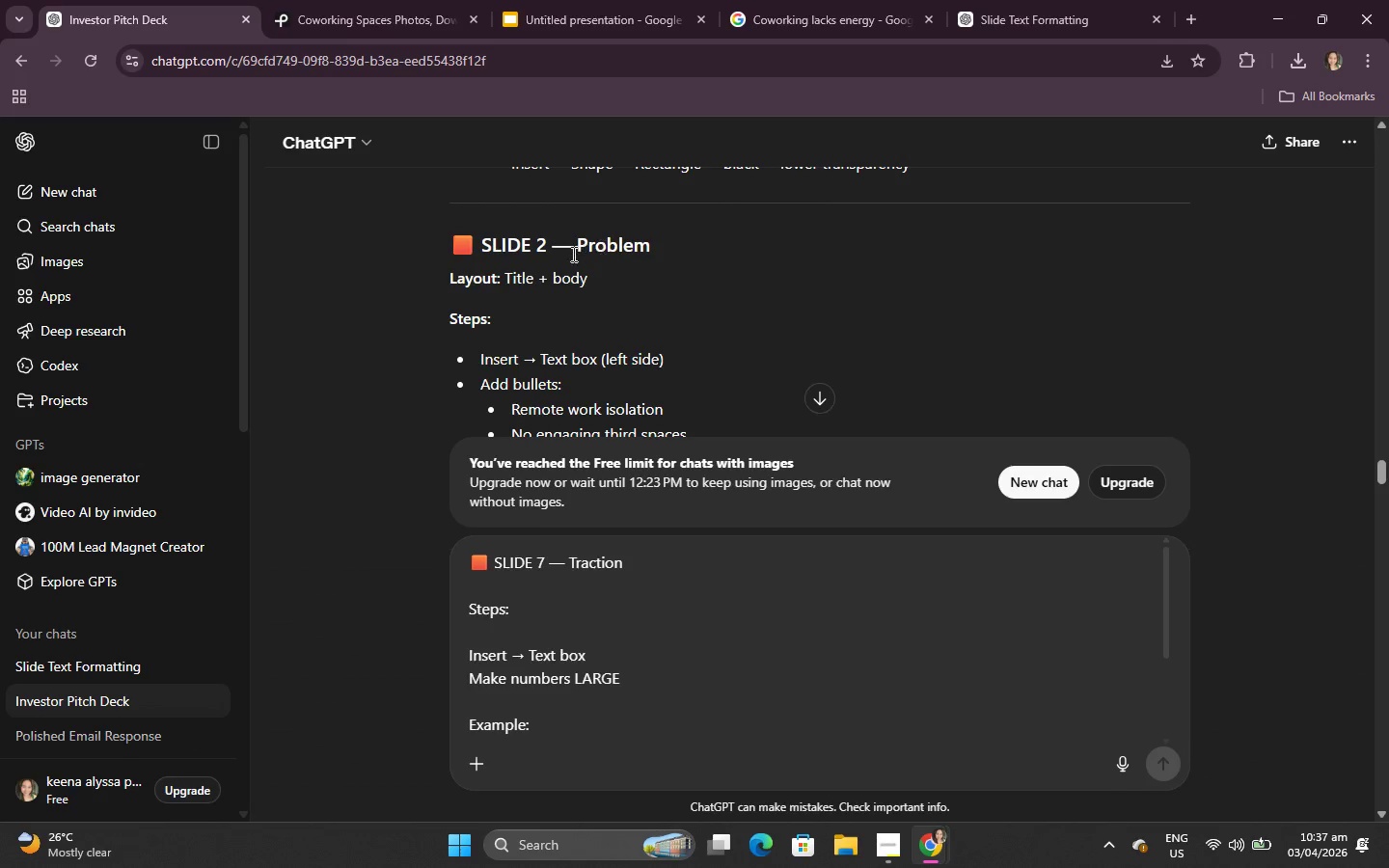 
left_click_drag(start_coordinate=[576, 254], to_coordinate=[666, 234])
 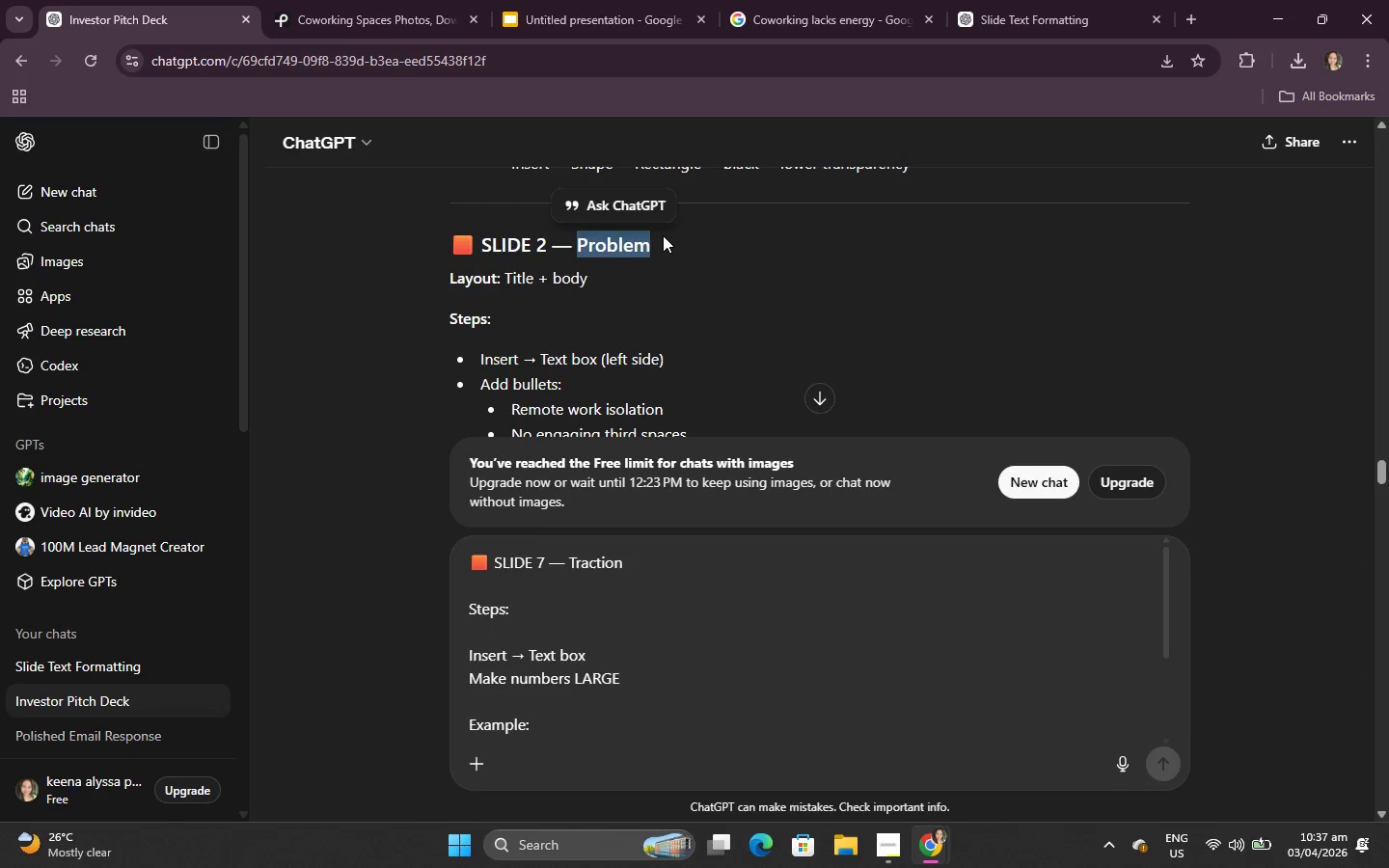 
key(Control+C)
 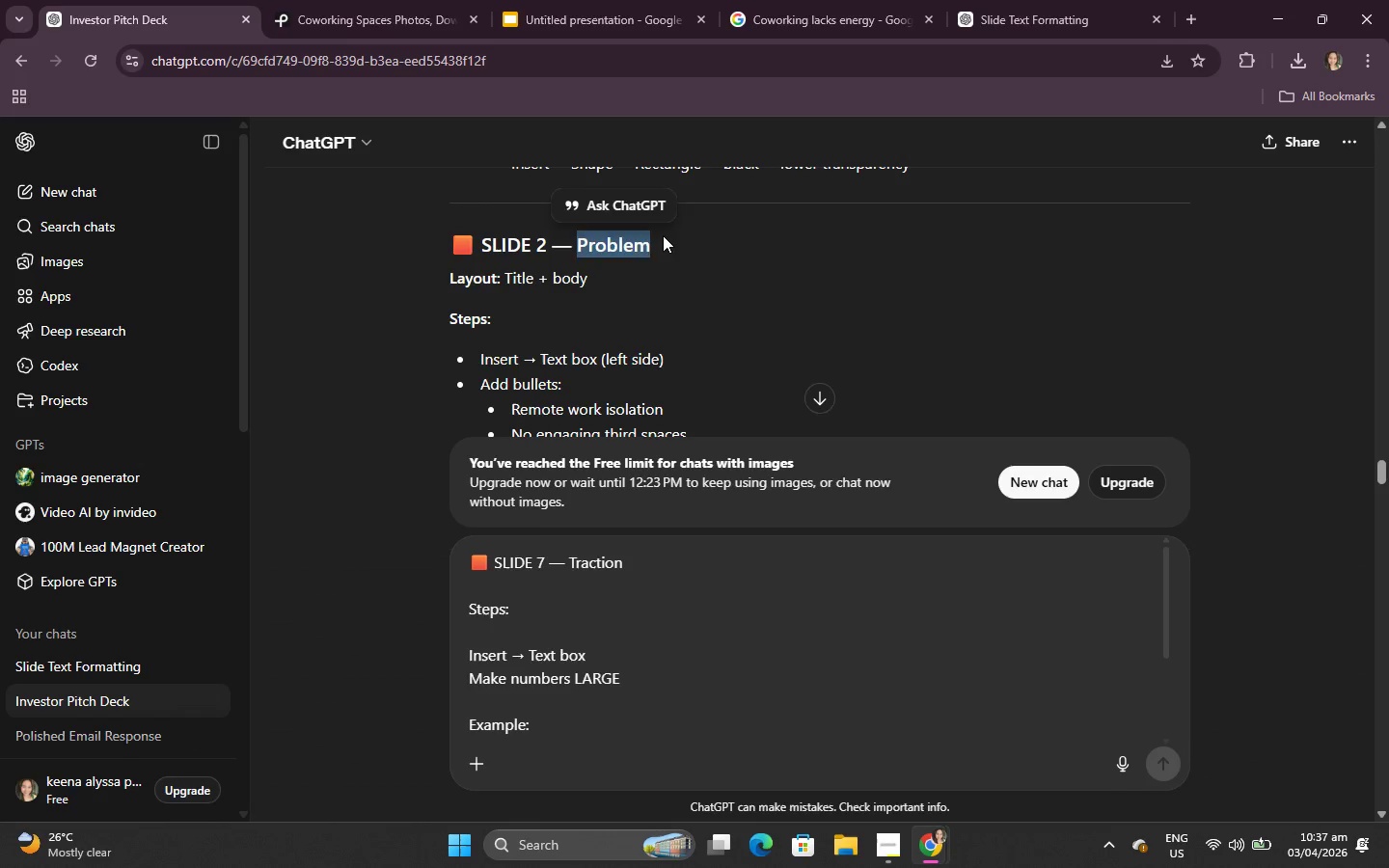 
left_click([663, 235])
 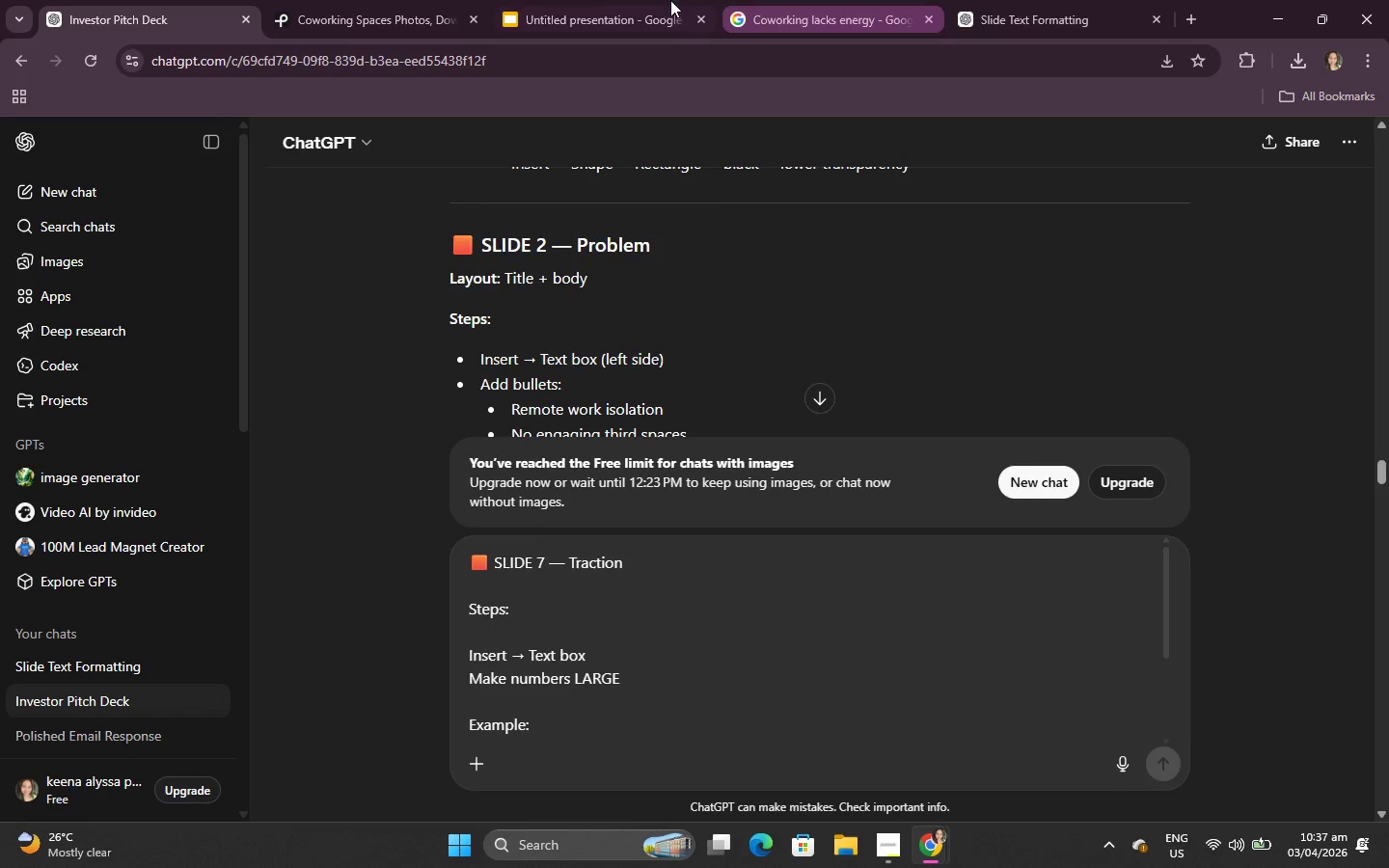 
left_click([601, 0])
 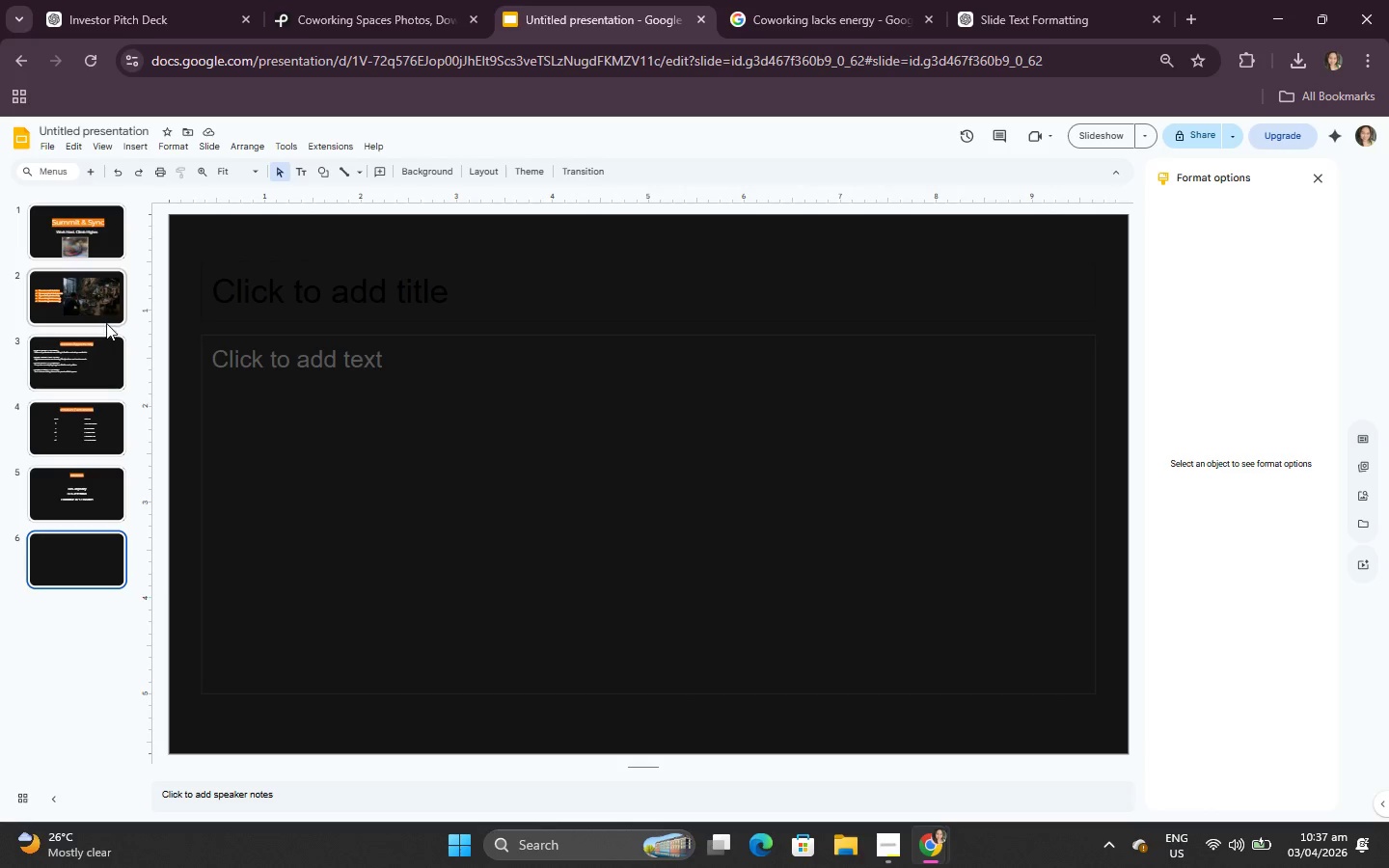 
left_click([93, 344])
 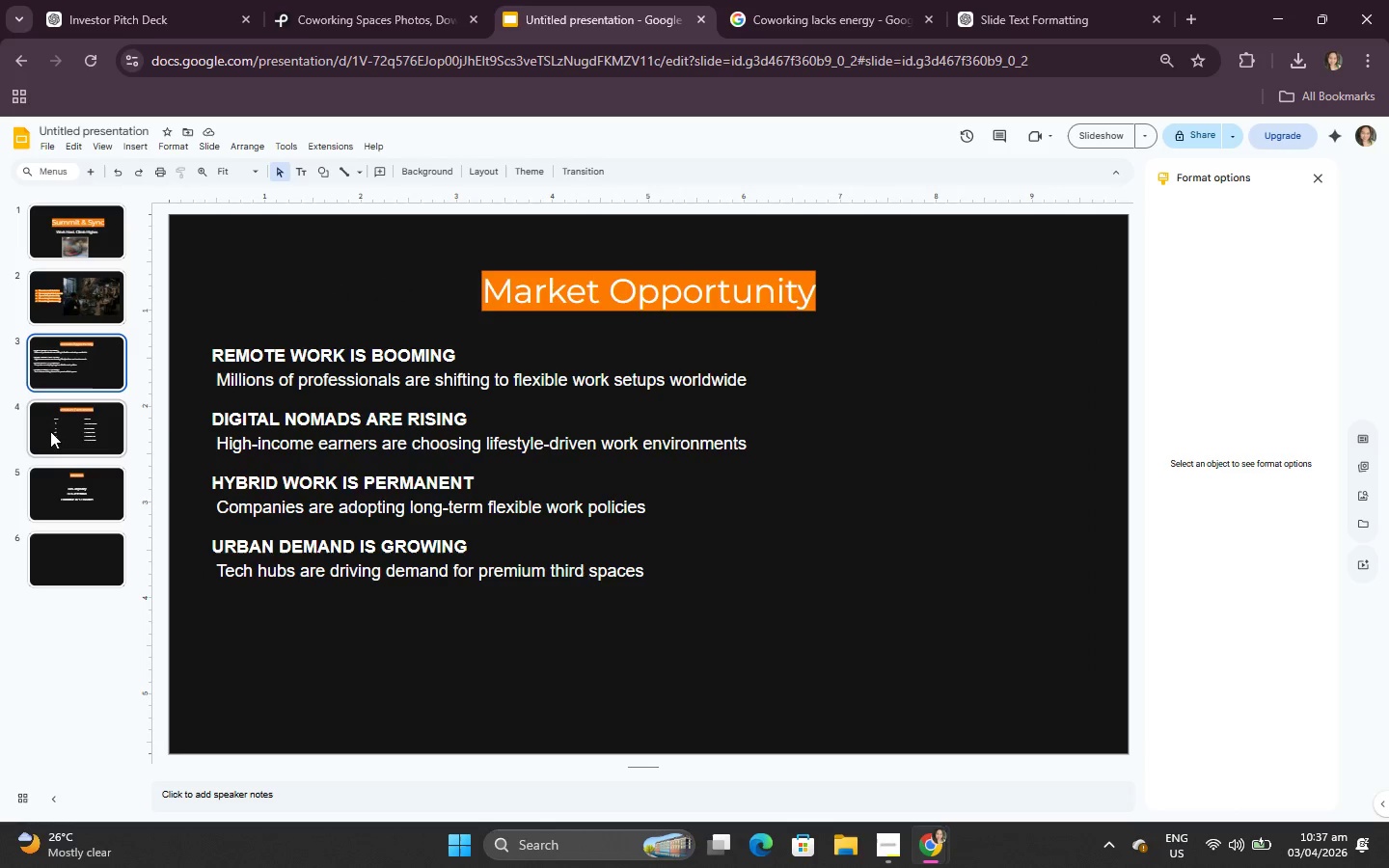 
left_click([138, 0])
 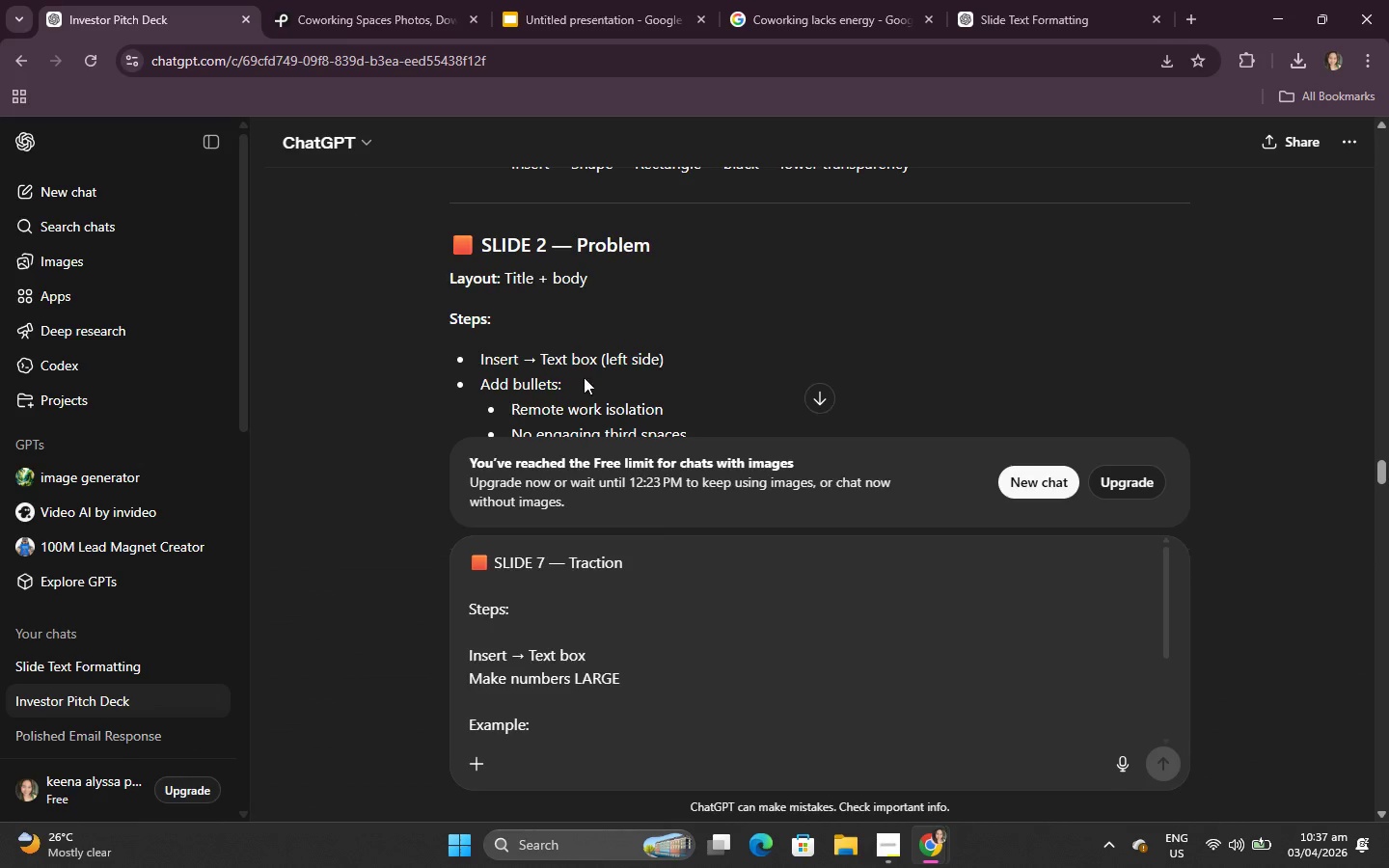 
scroll: coordinate [599, 362], scroll_direction: up, amount: 2.0
 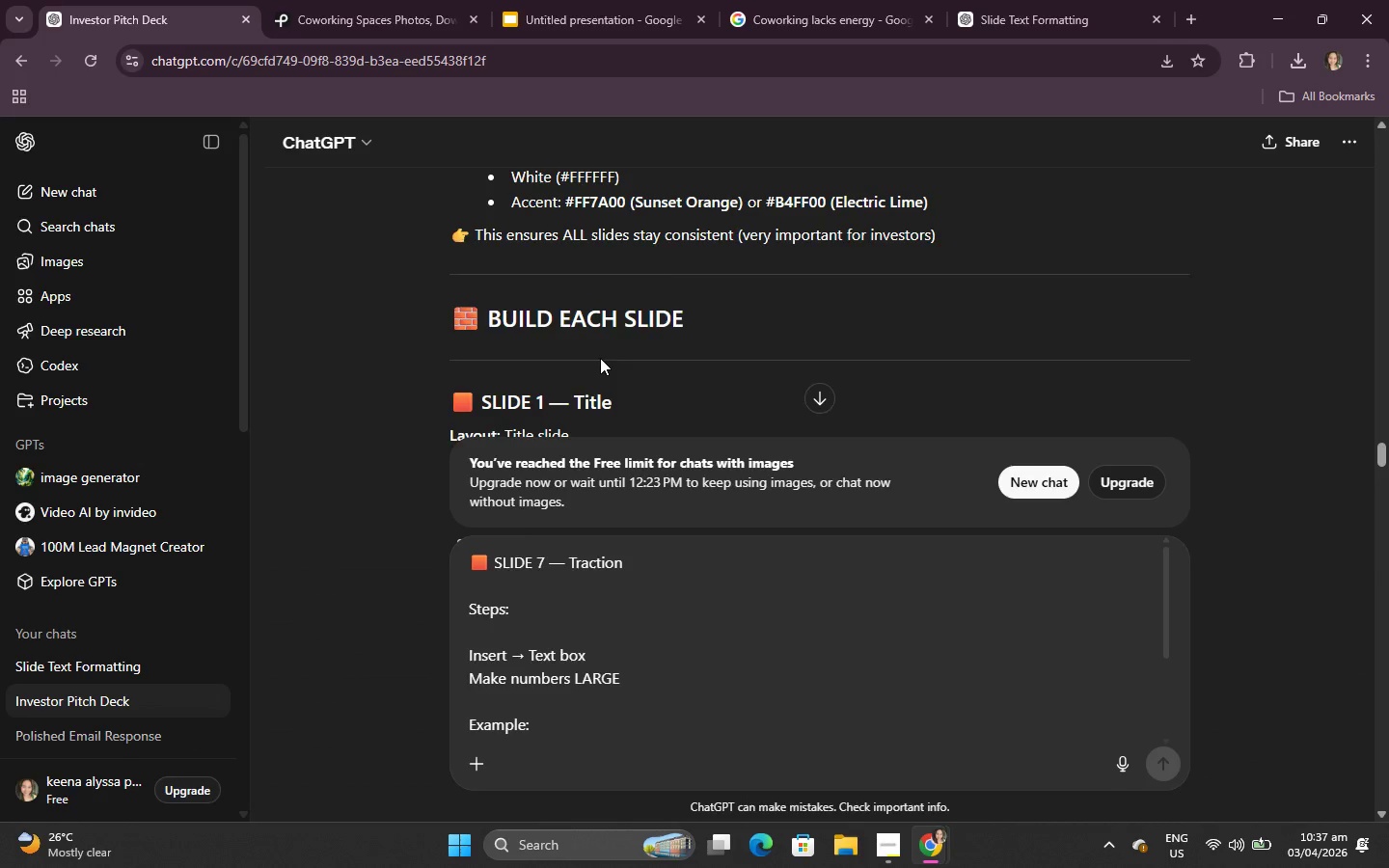 
scroll: coordinate [600, 358], scroll_direction: down, amount: 3.0
 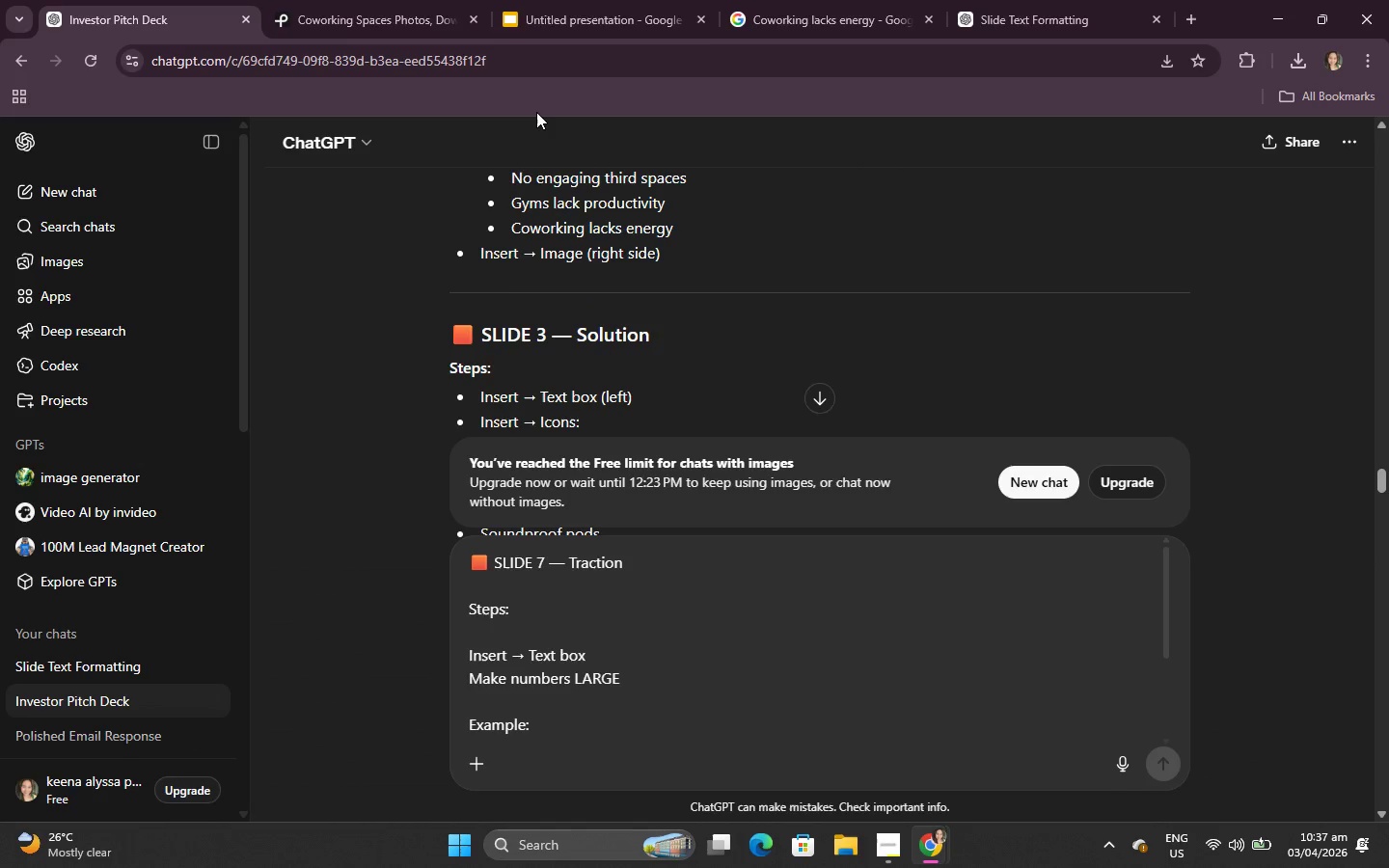 
left_click([566, 0])
 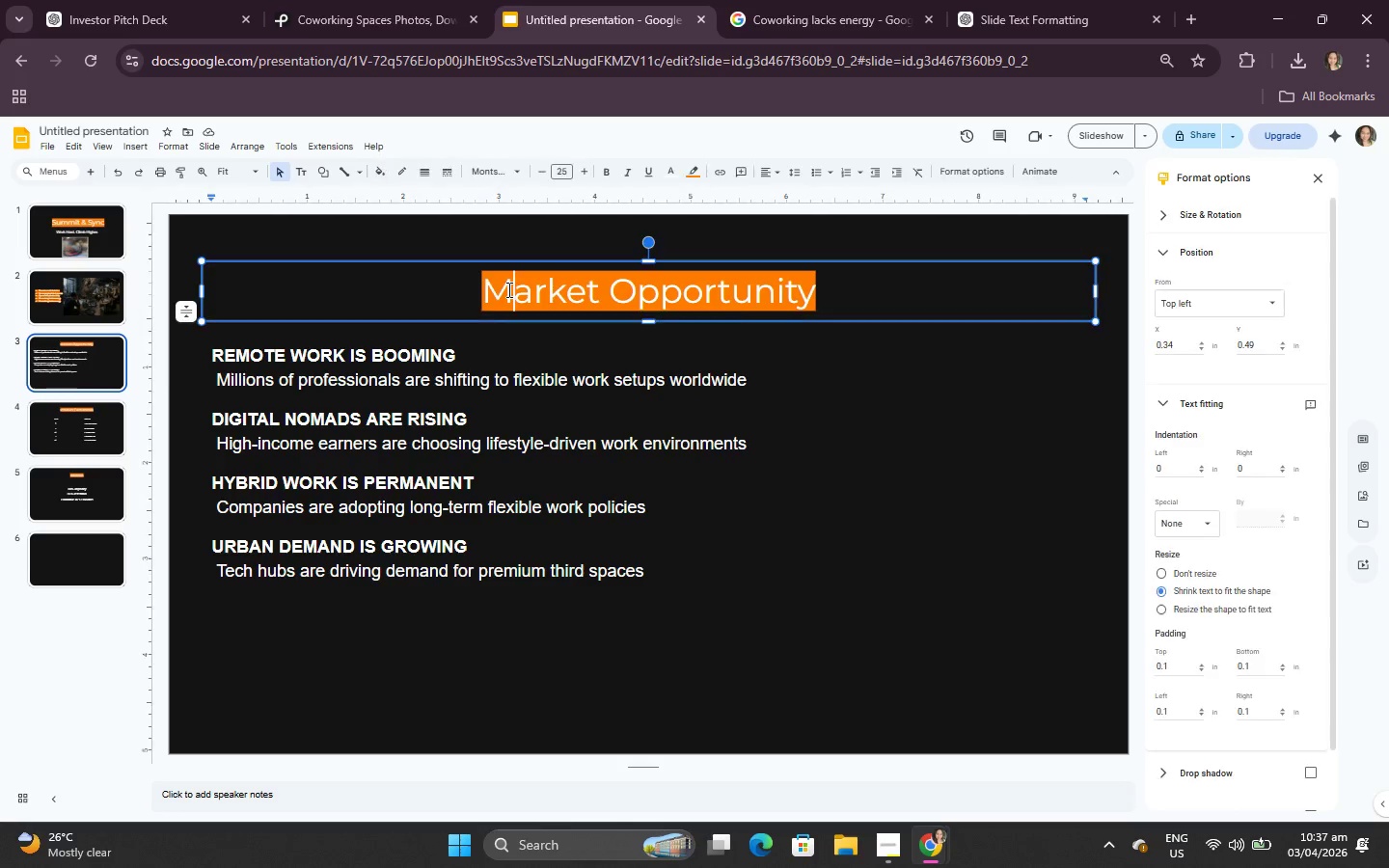 
left_click([852, 303])
 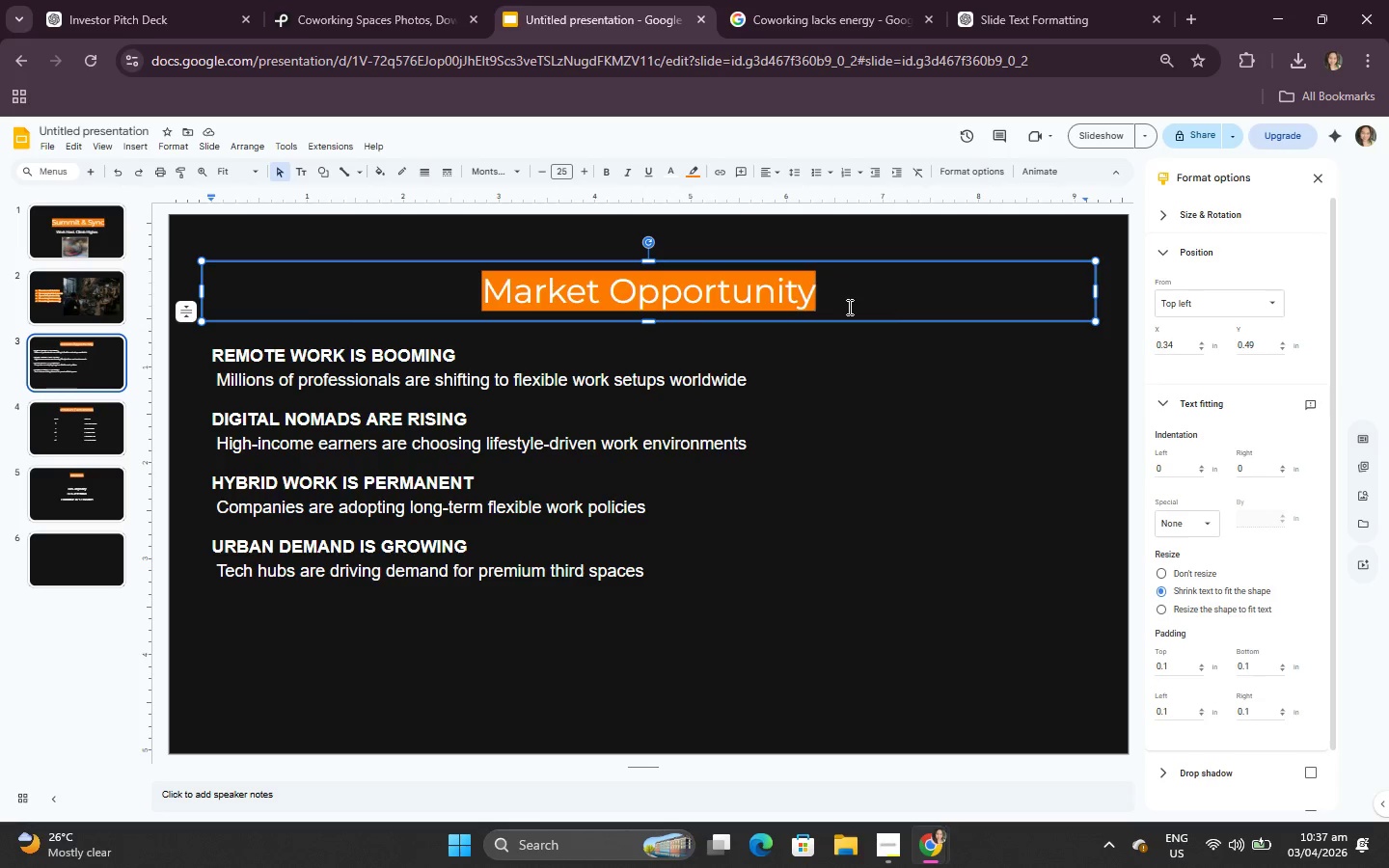 
key(Enter)
 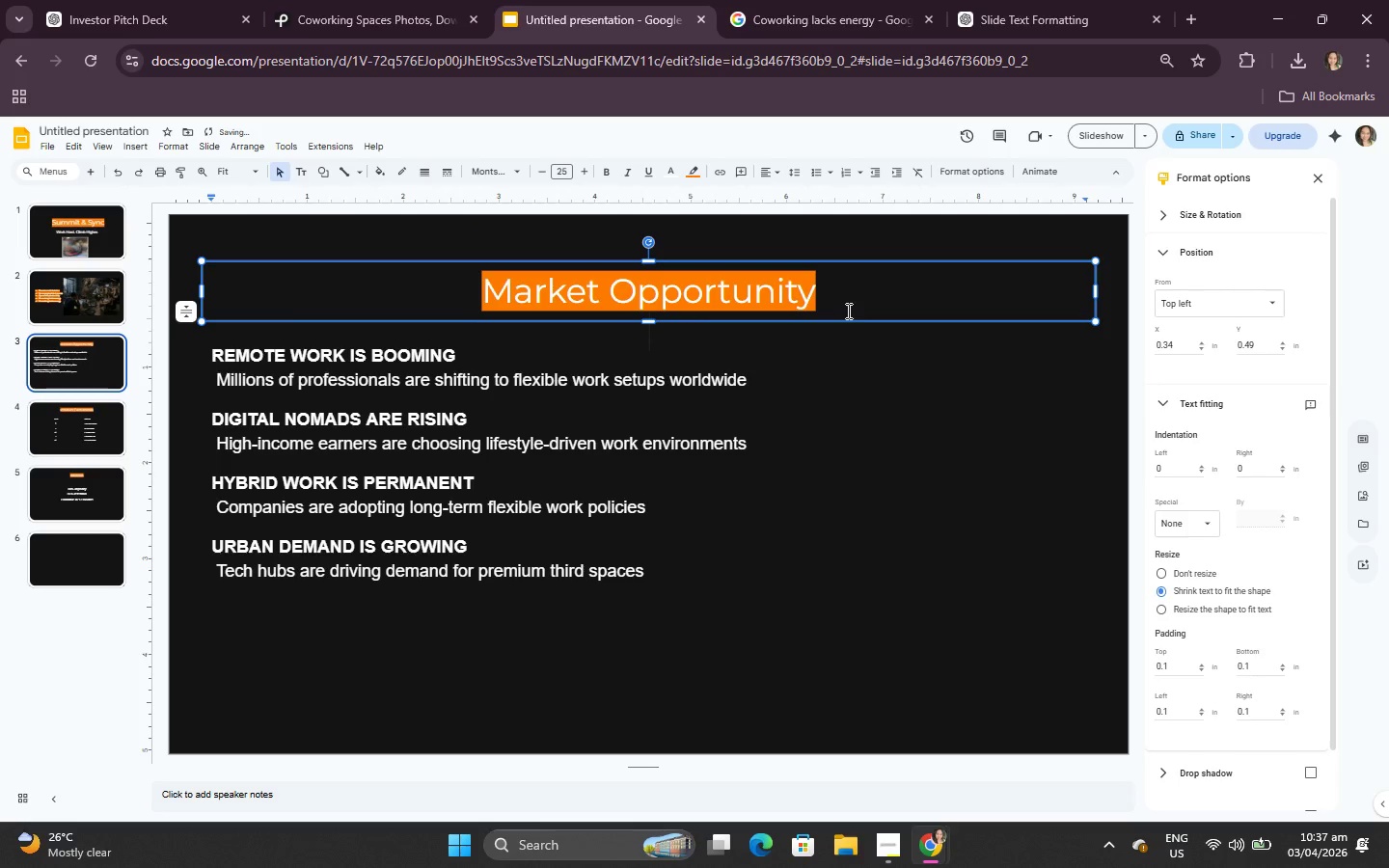 
key(Control+V)
 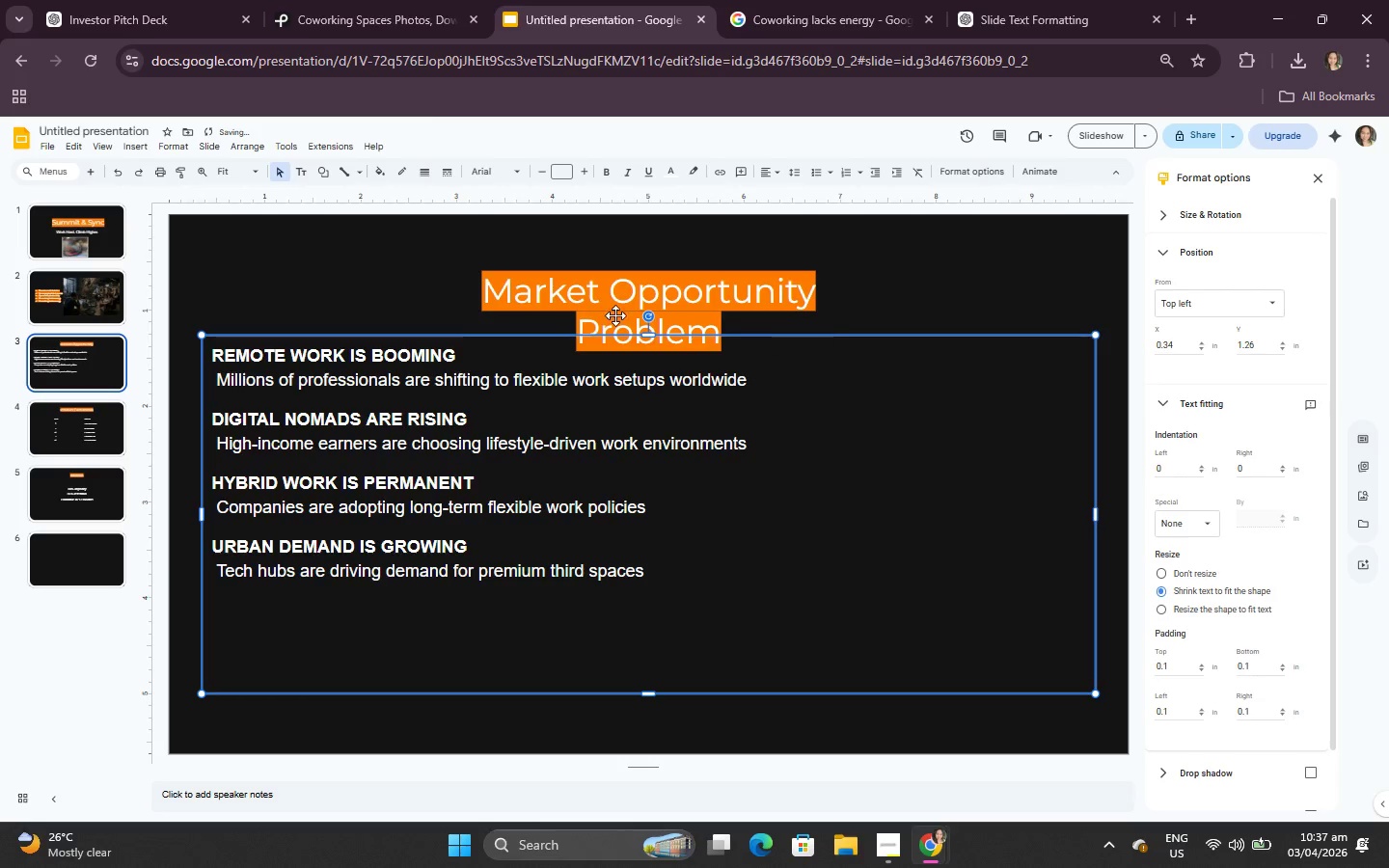 
left_click([171, 0])
 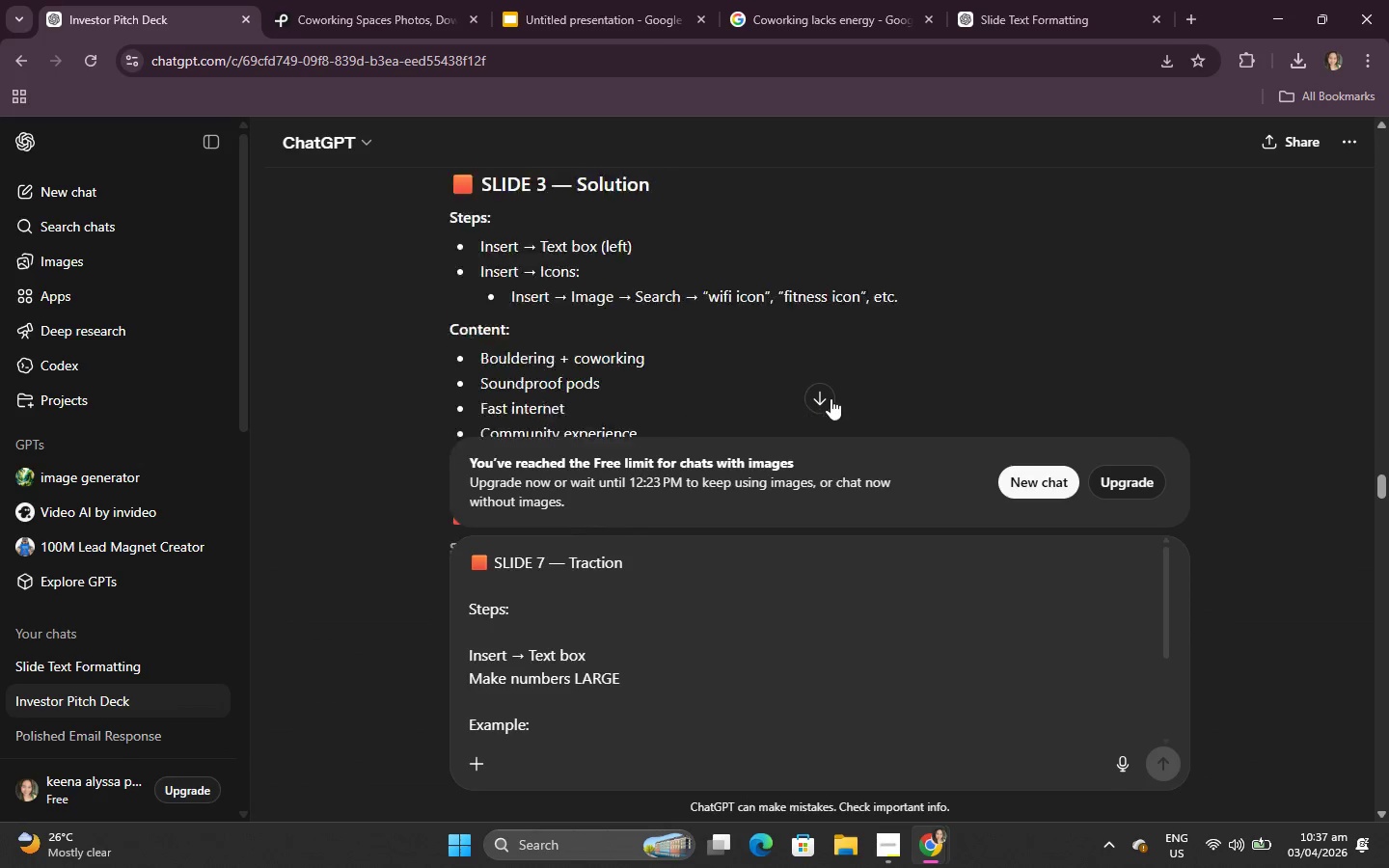 
scroll: coordinate [778, 363], scroll_direction: up, amount: 14.0
 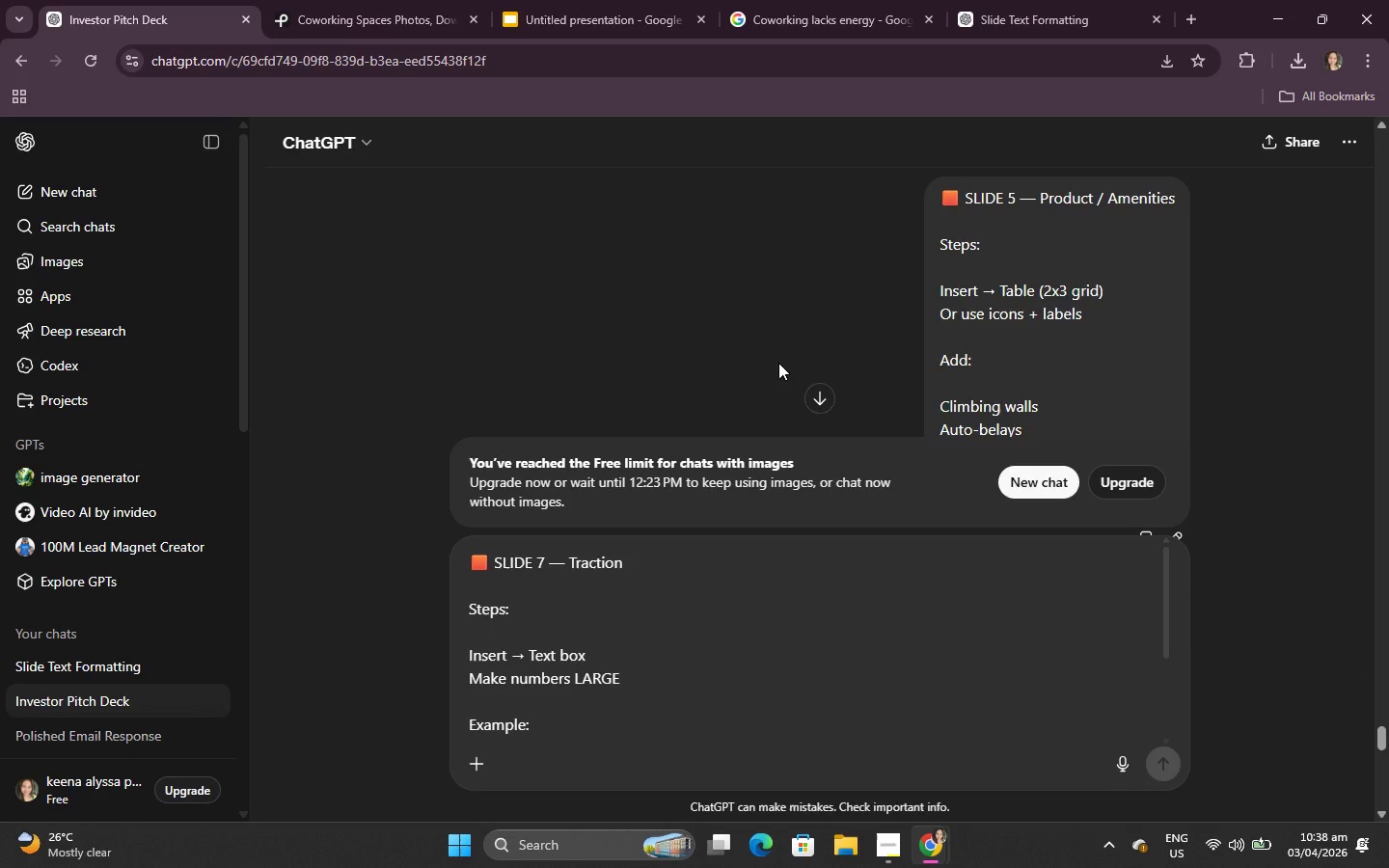 
wait(54.94)
 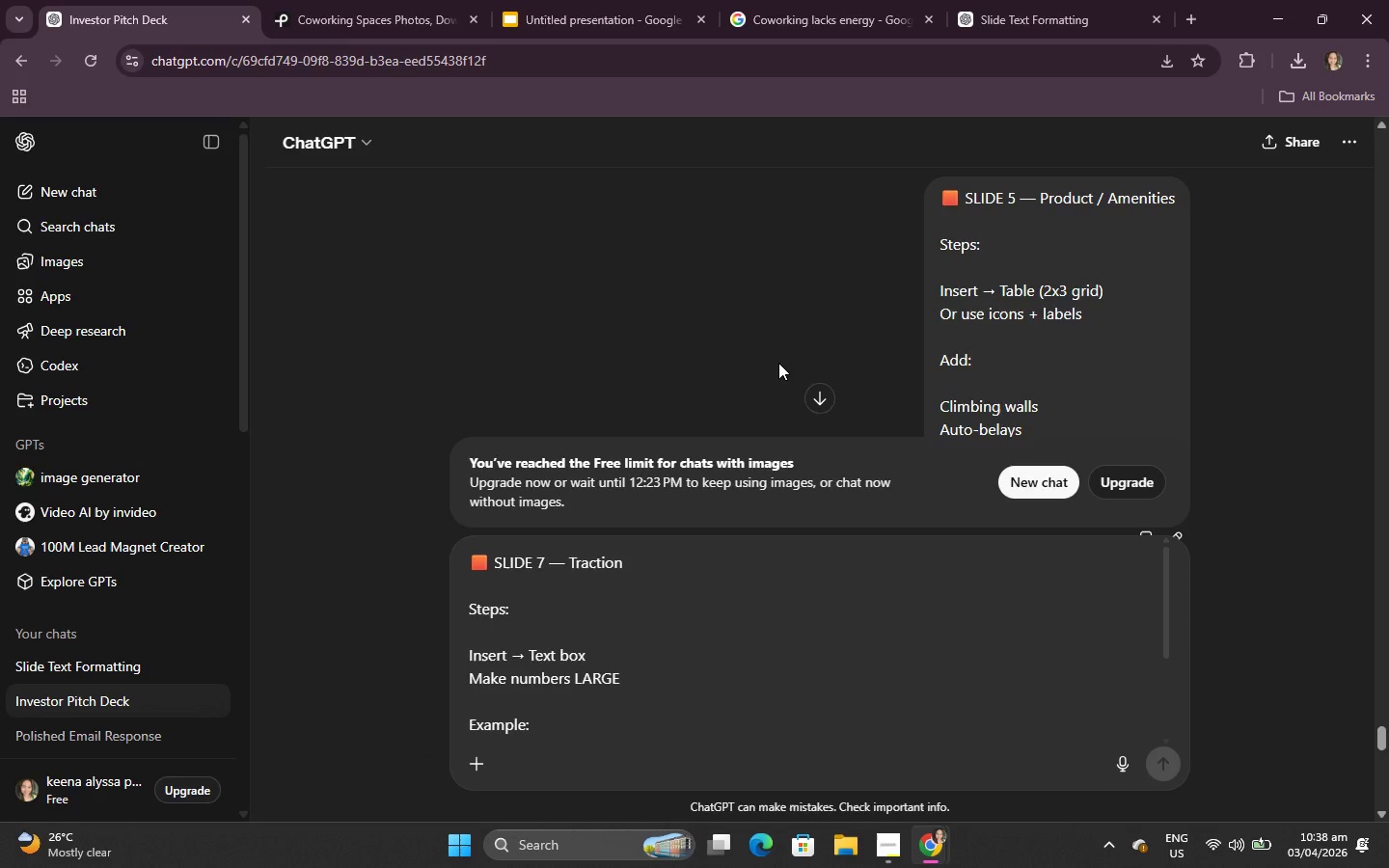 
scroll: coordinate [769, 357], scroll_direction: down, amount: 1.0
 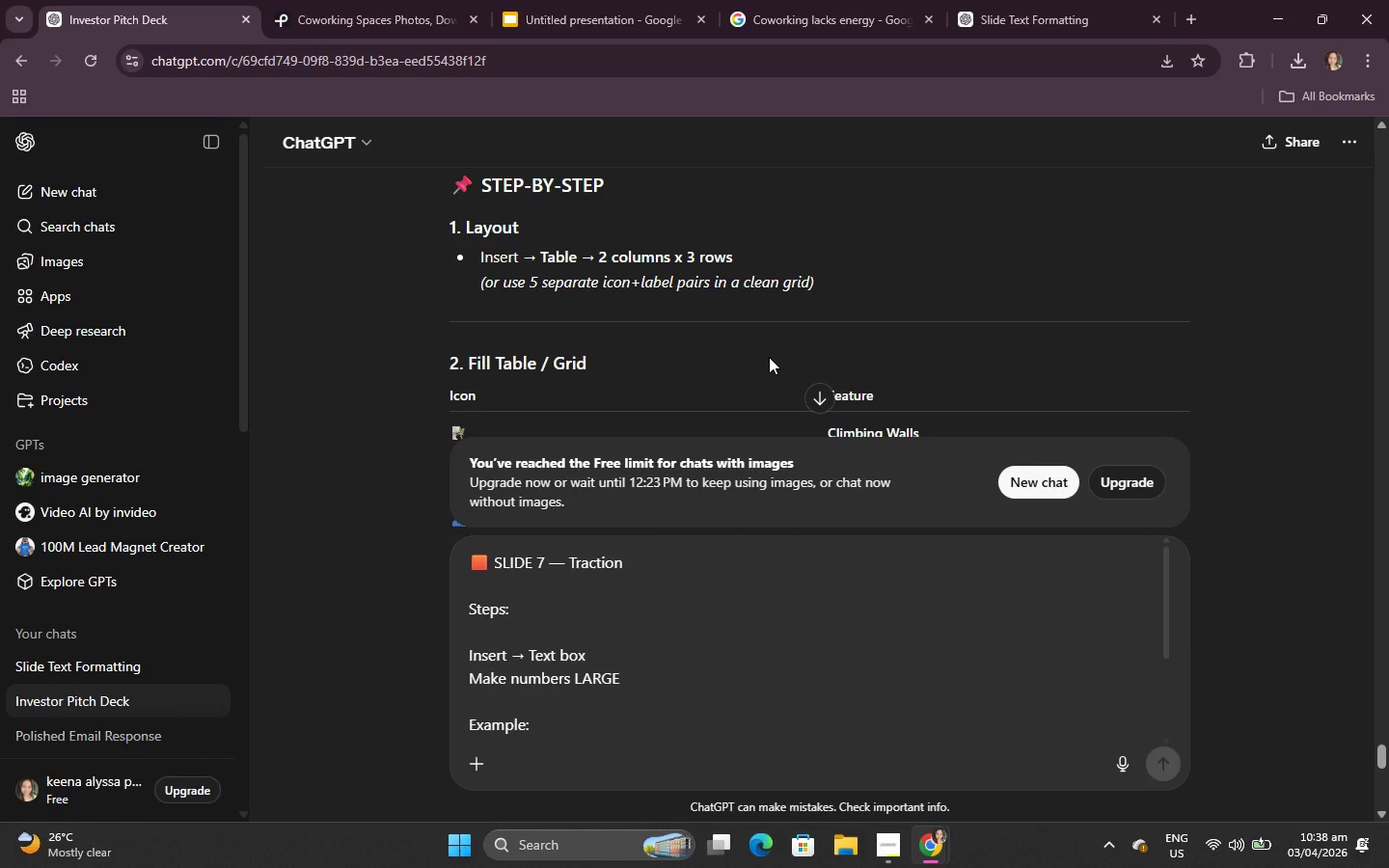 
scroll: coordinate [766, 354], scroll_direction: up, amount: 6.0
 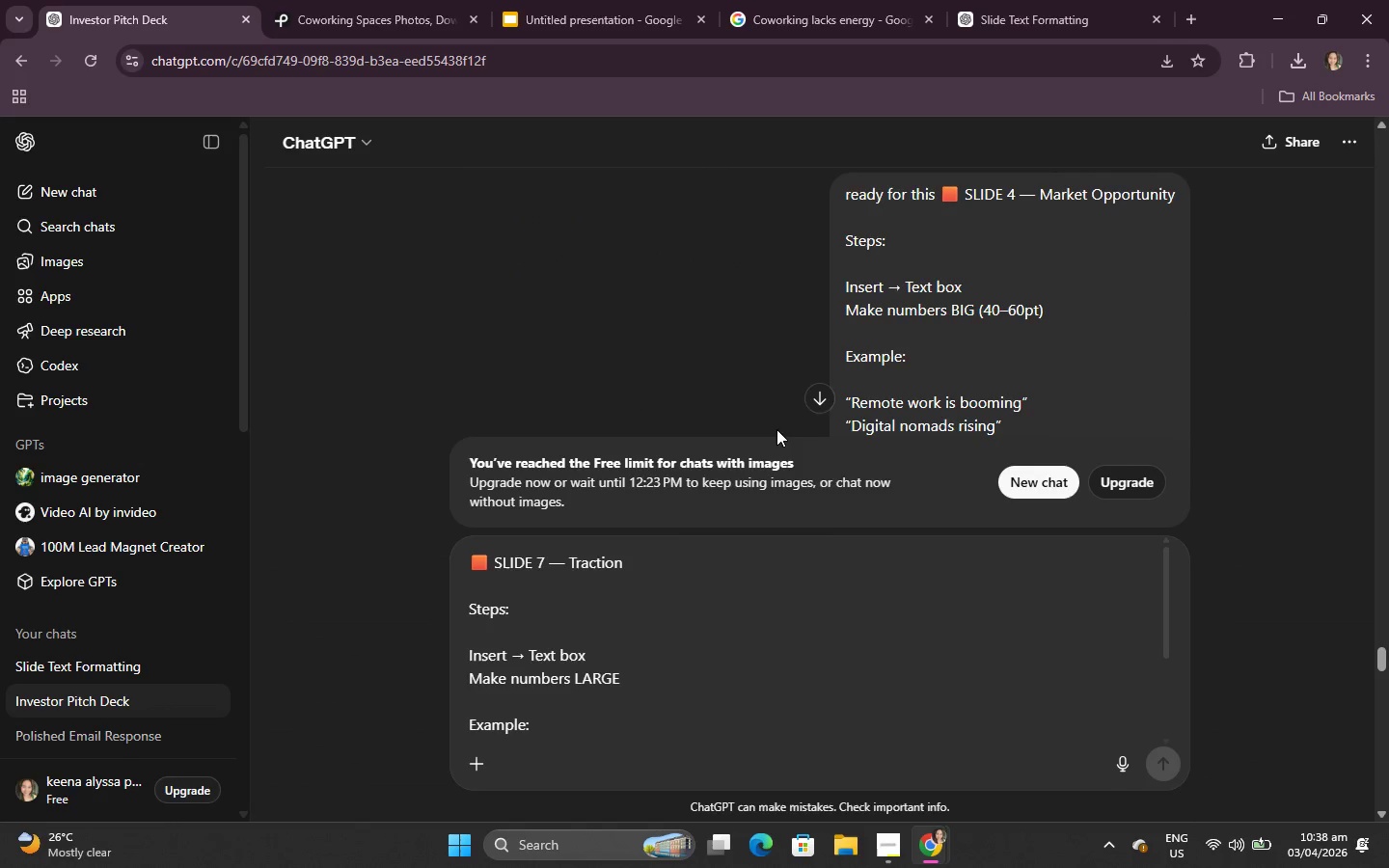 
left_click([873, 846])